 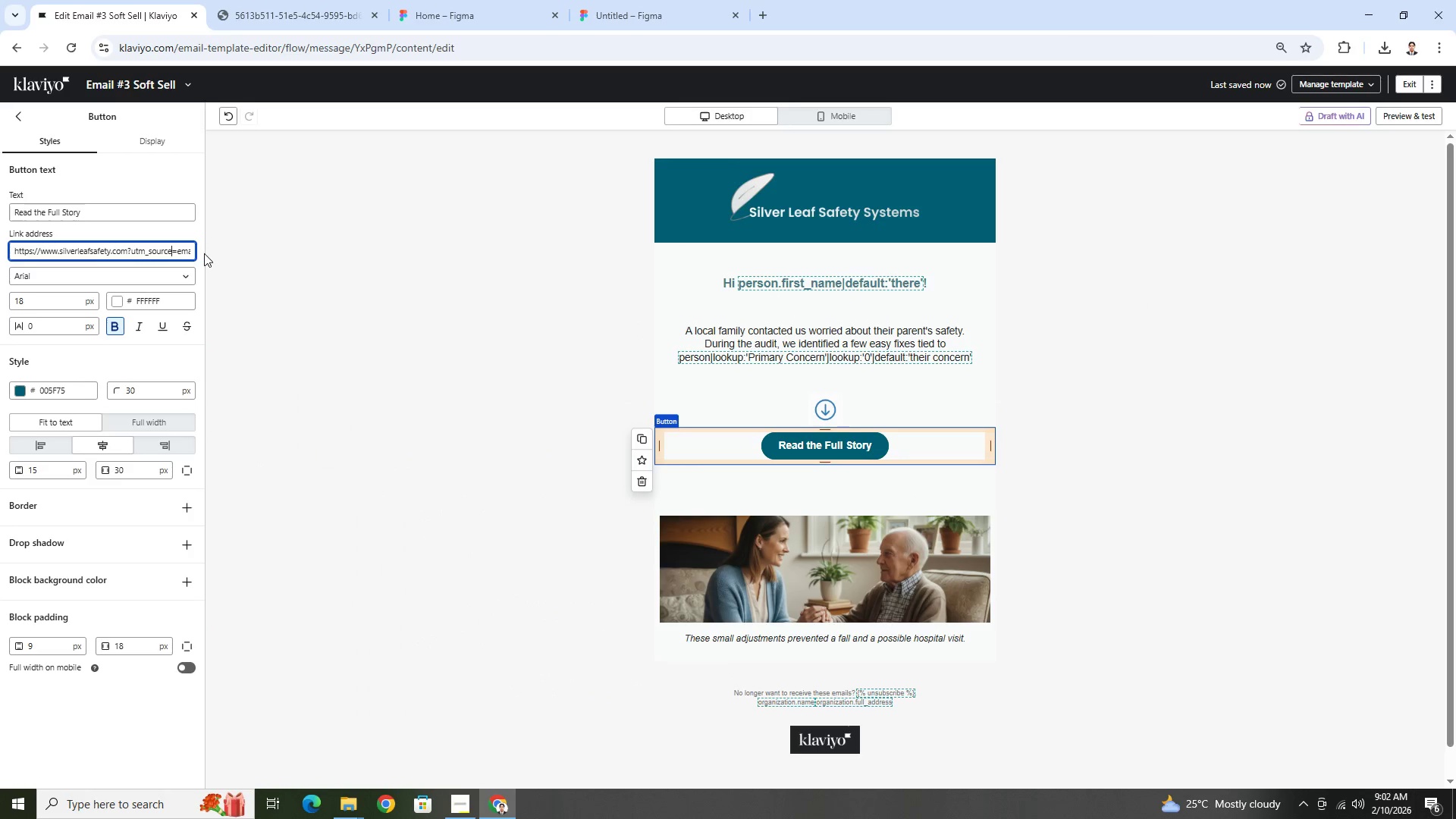 
hold_key(key=ArrowRight, duration=0.77)
 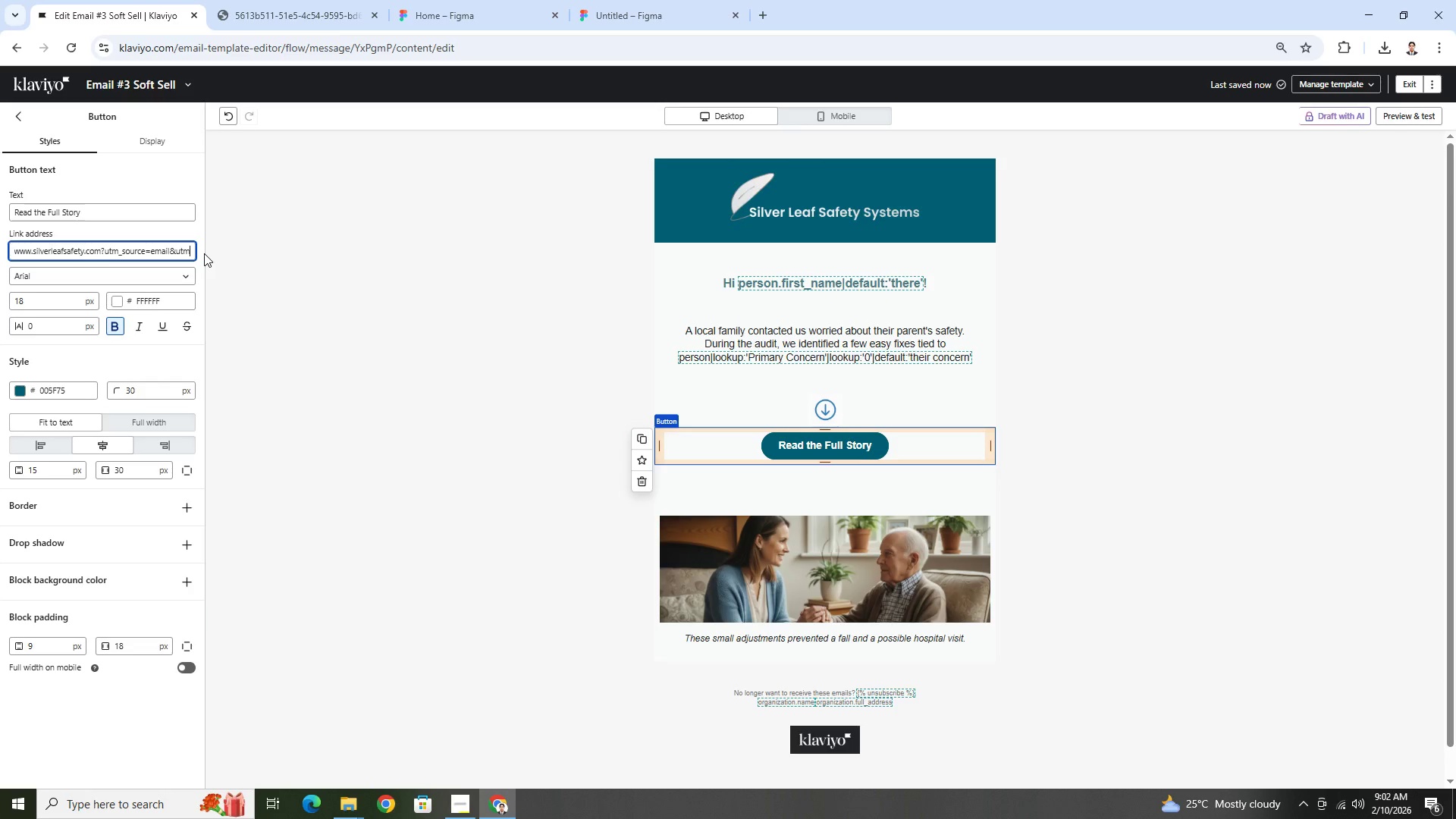 
hold_key(key=ArrowRight, duration=0.8)
 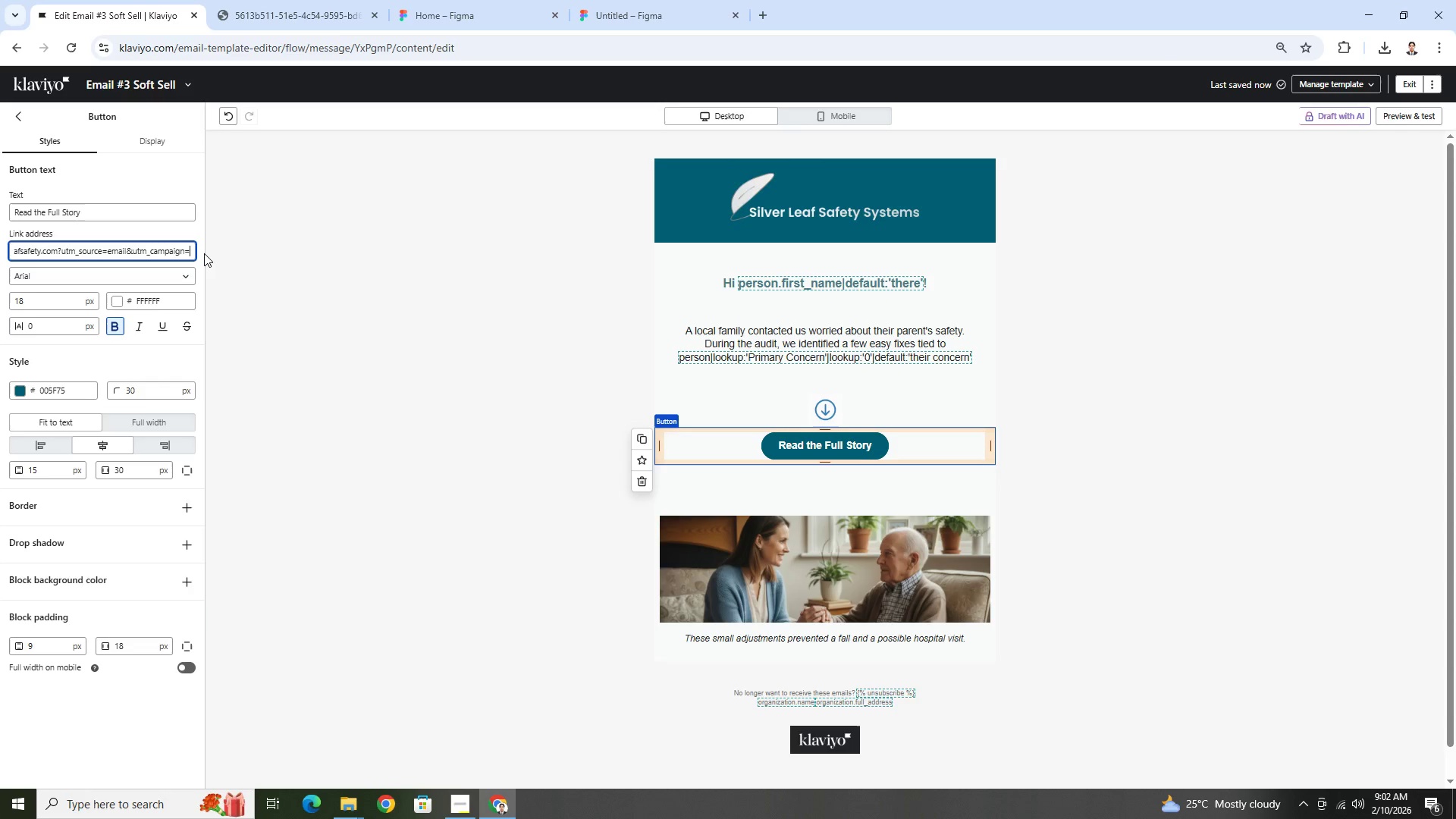 
hold_key(key=ArrowRight, duration=0.64)
 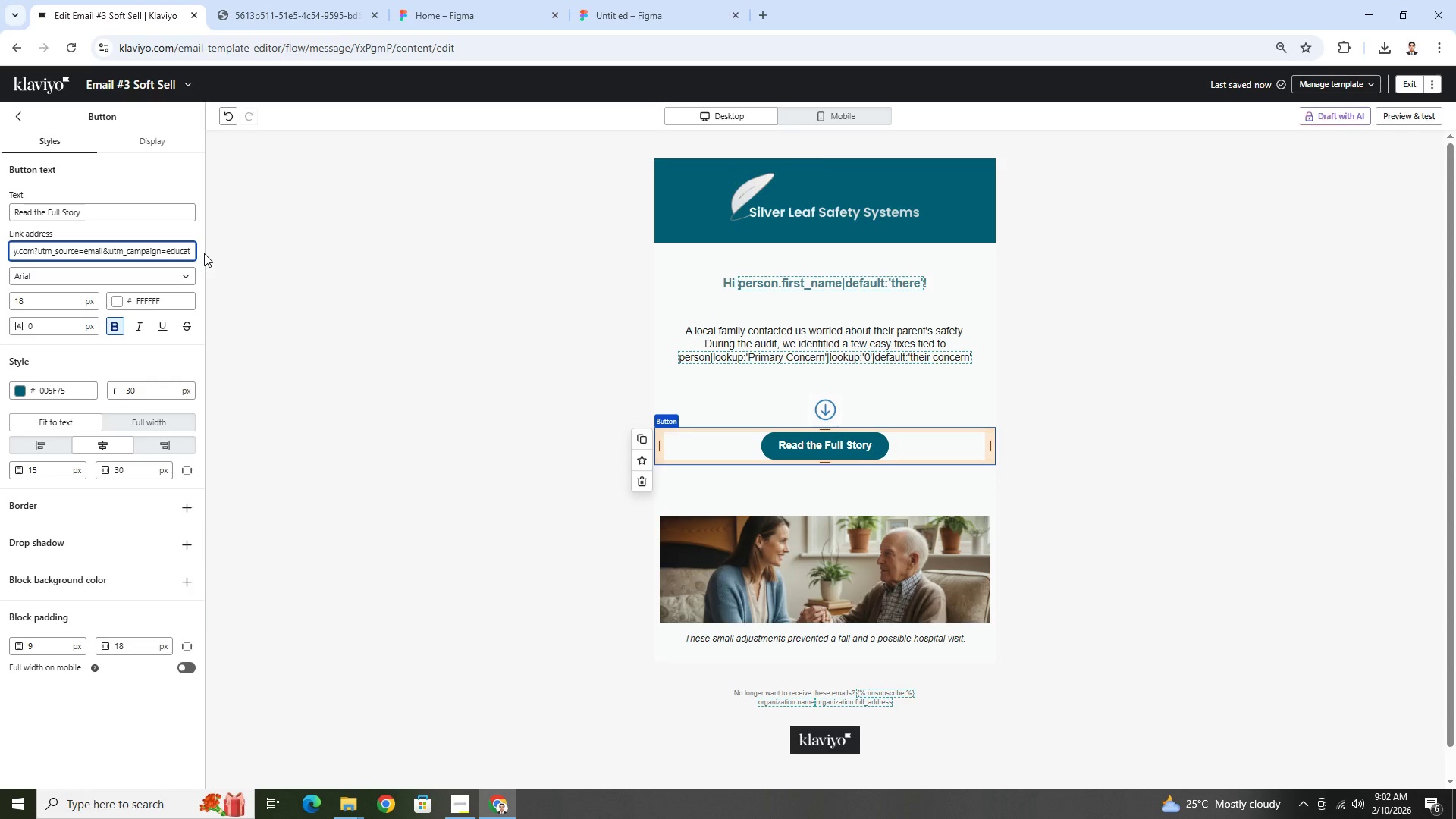 
hold_key(key=ArrowRight, duration=0.62)
 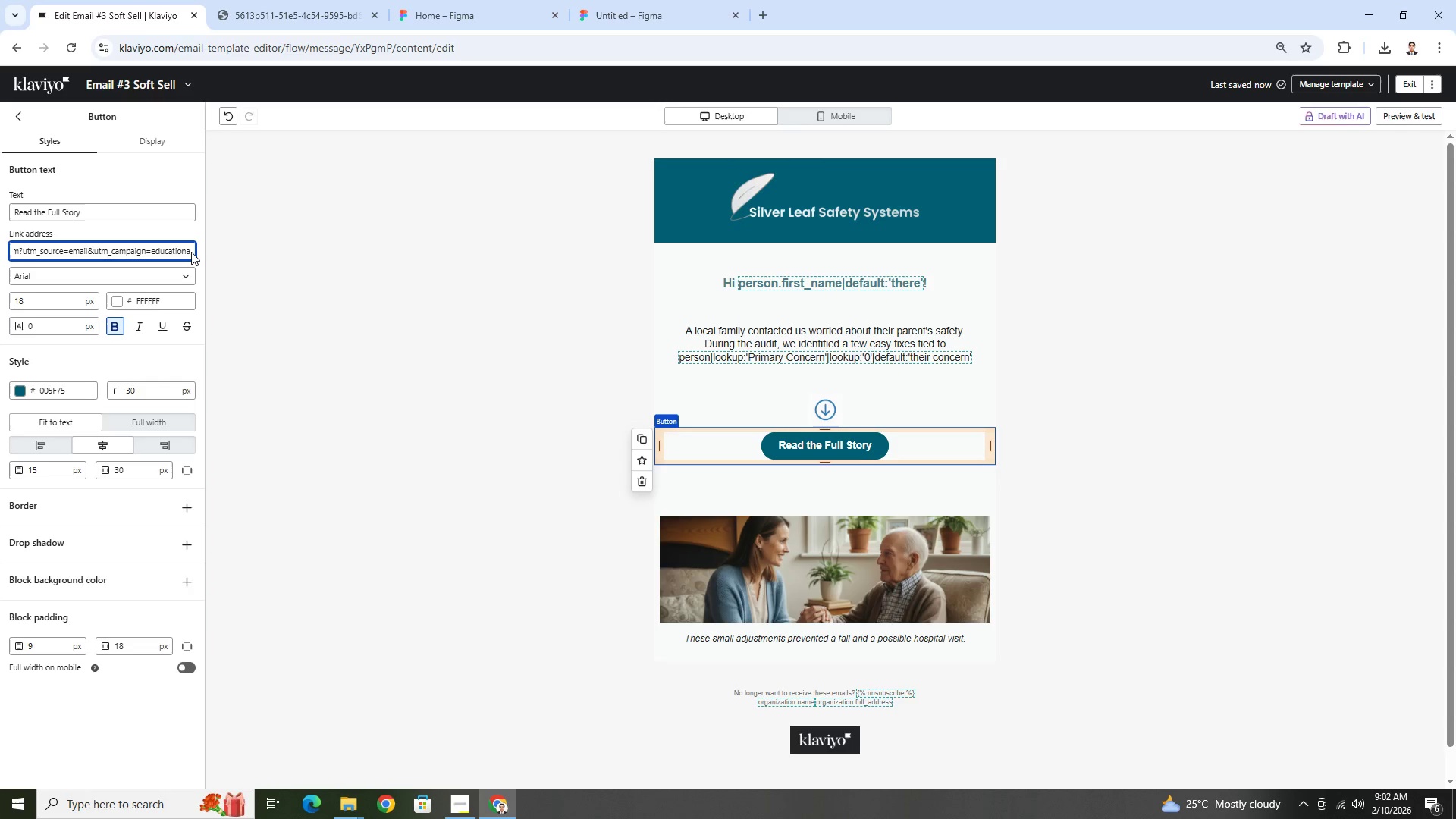 
key(ArrowRight)
 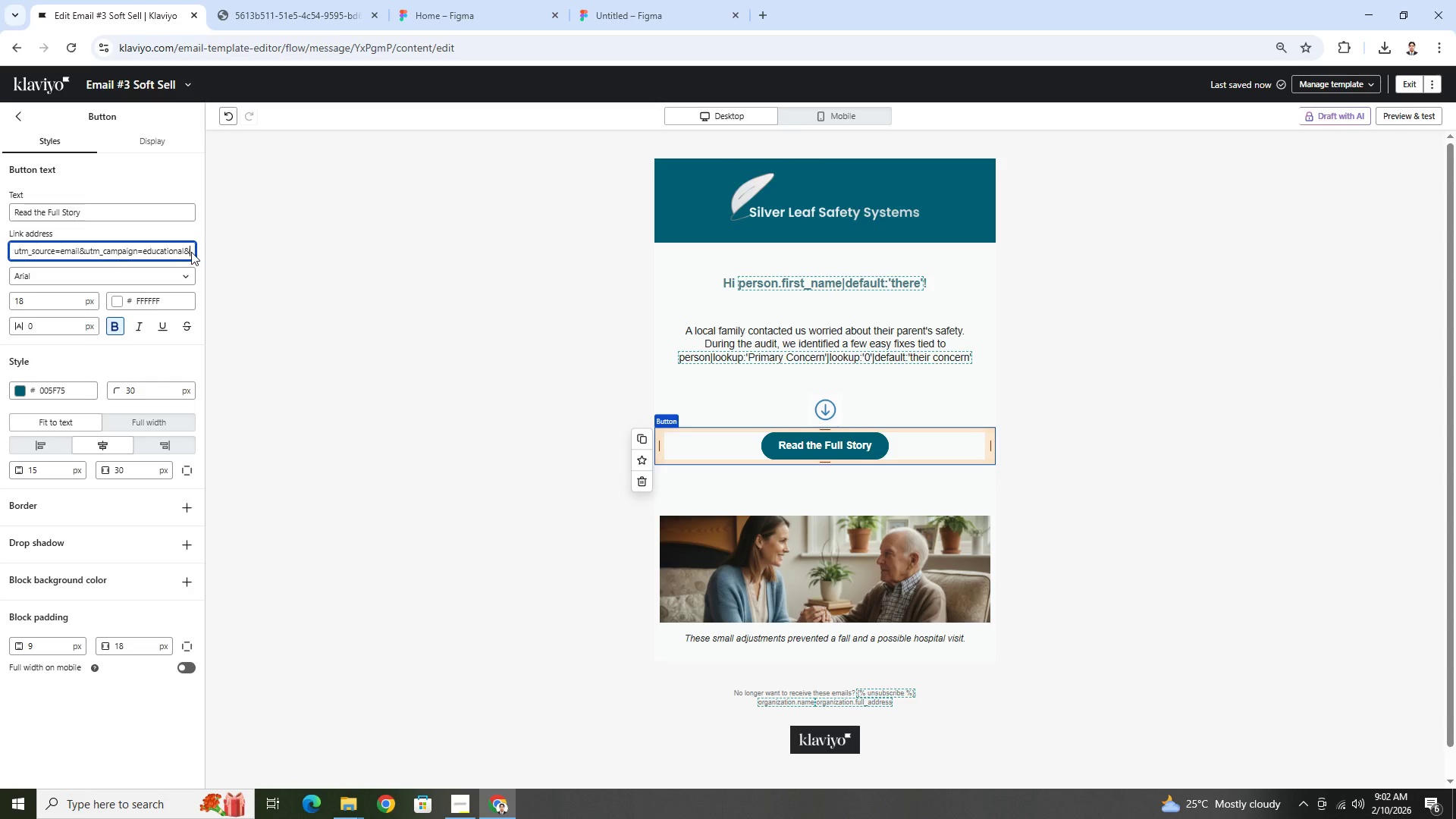 
key(ArrowRight)
 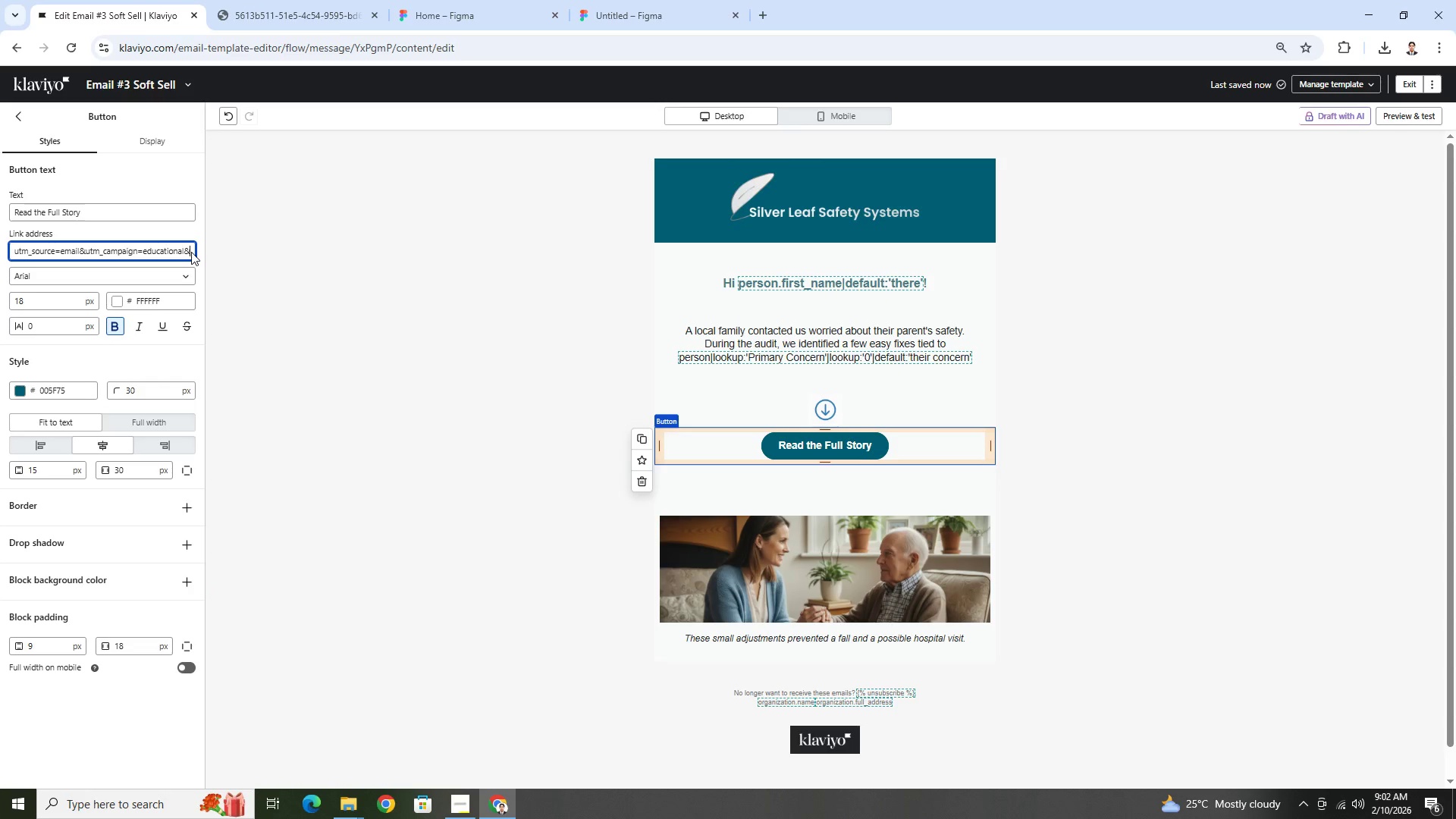 
key(ArrowLeft)
 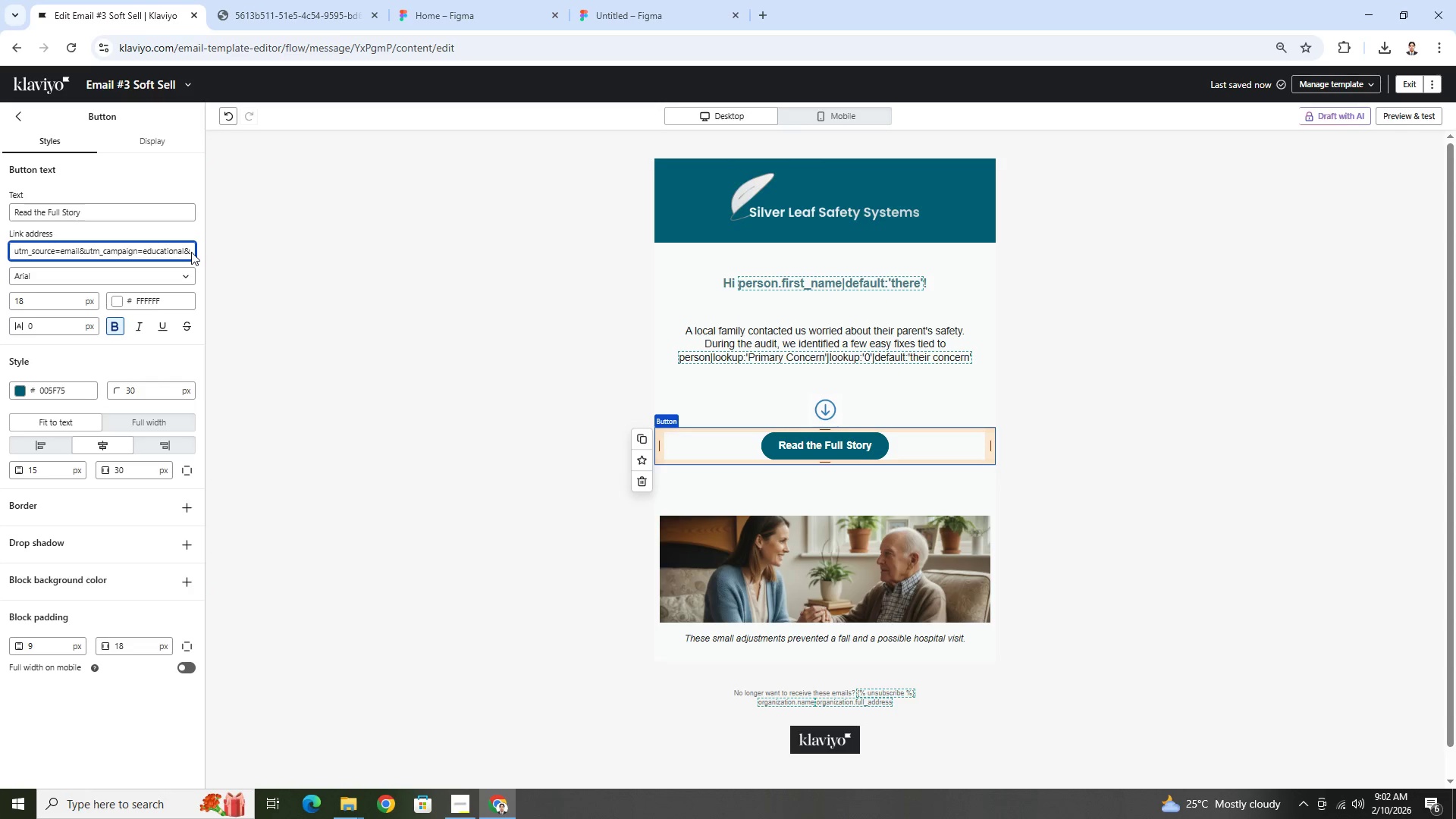 
hold_key(key=Backspace, duration=0.75)
 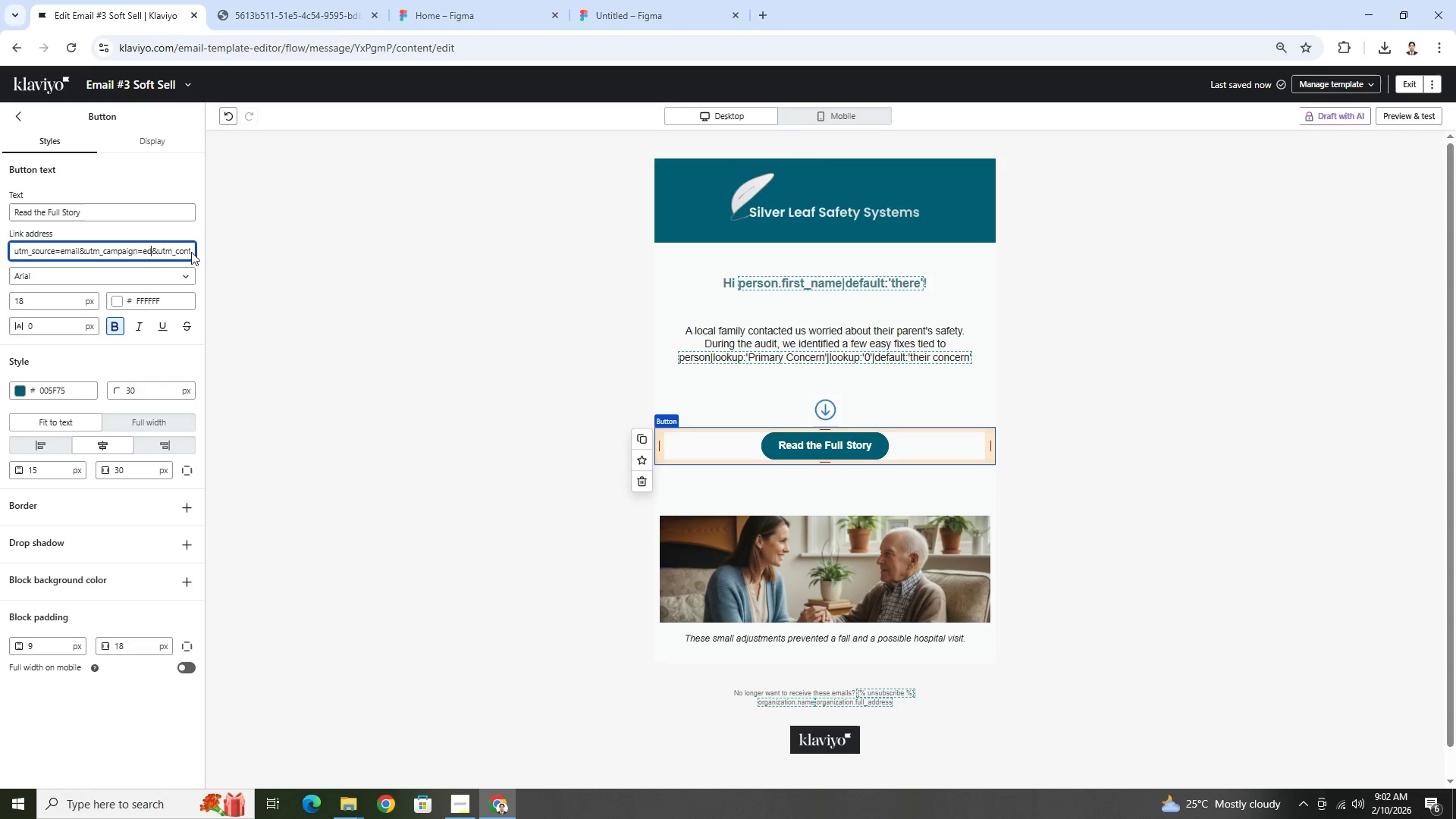 
key(Backspace)
key(Backspace)
type(softselll)
 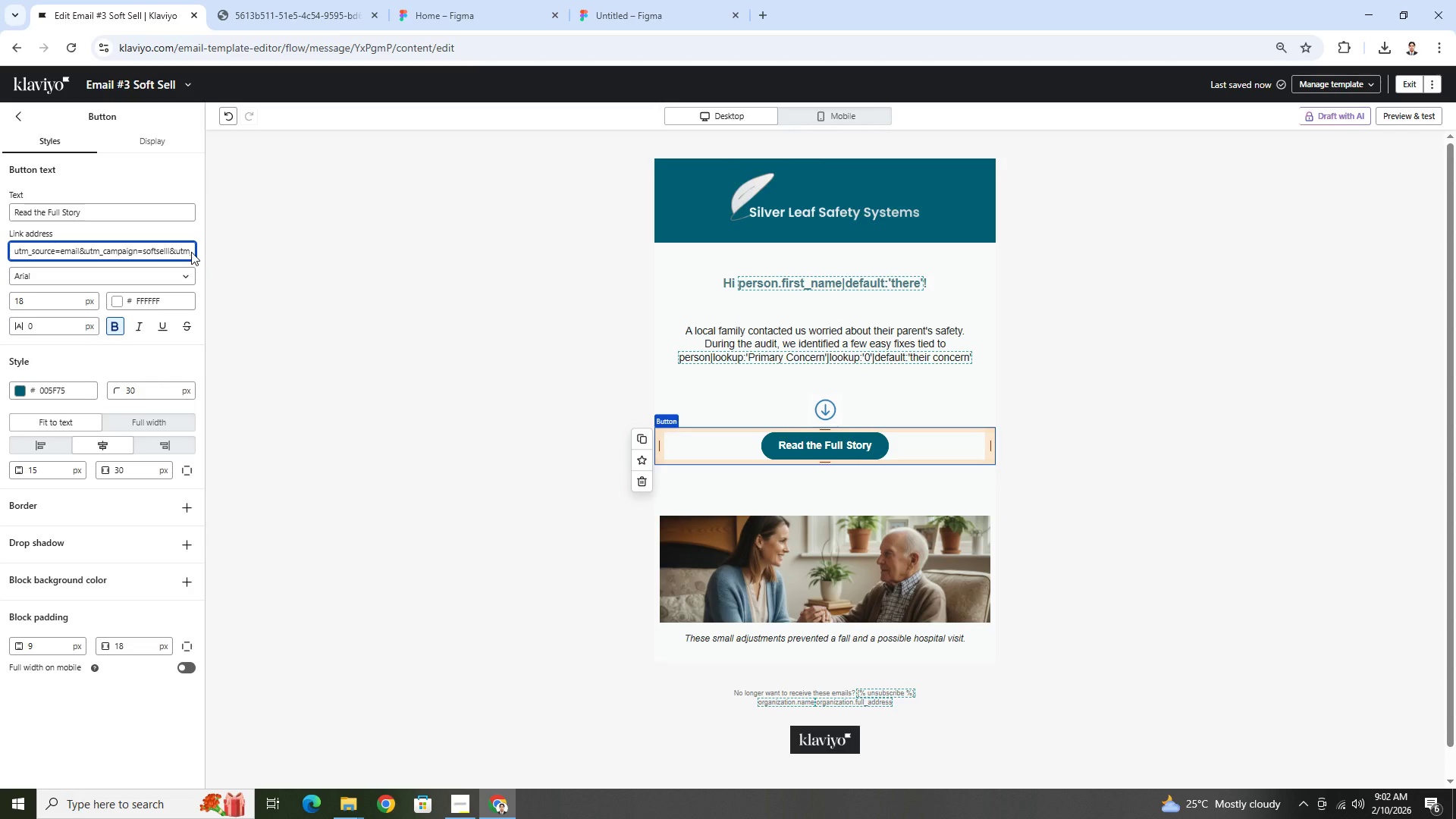 
hold_key(key=ArrowRight, duration=1.5)
 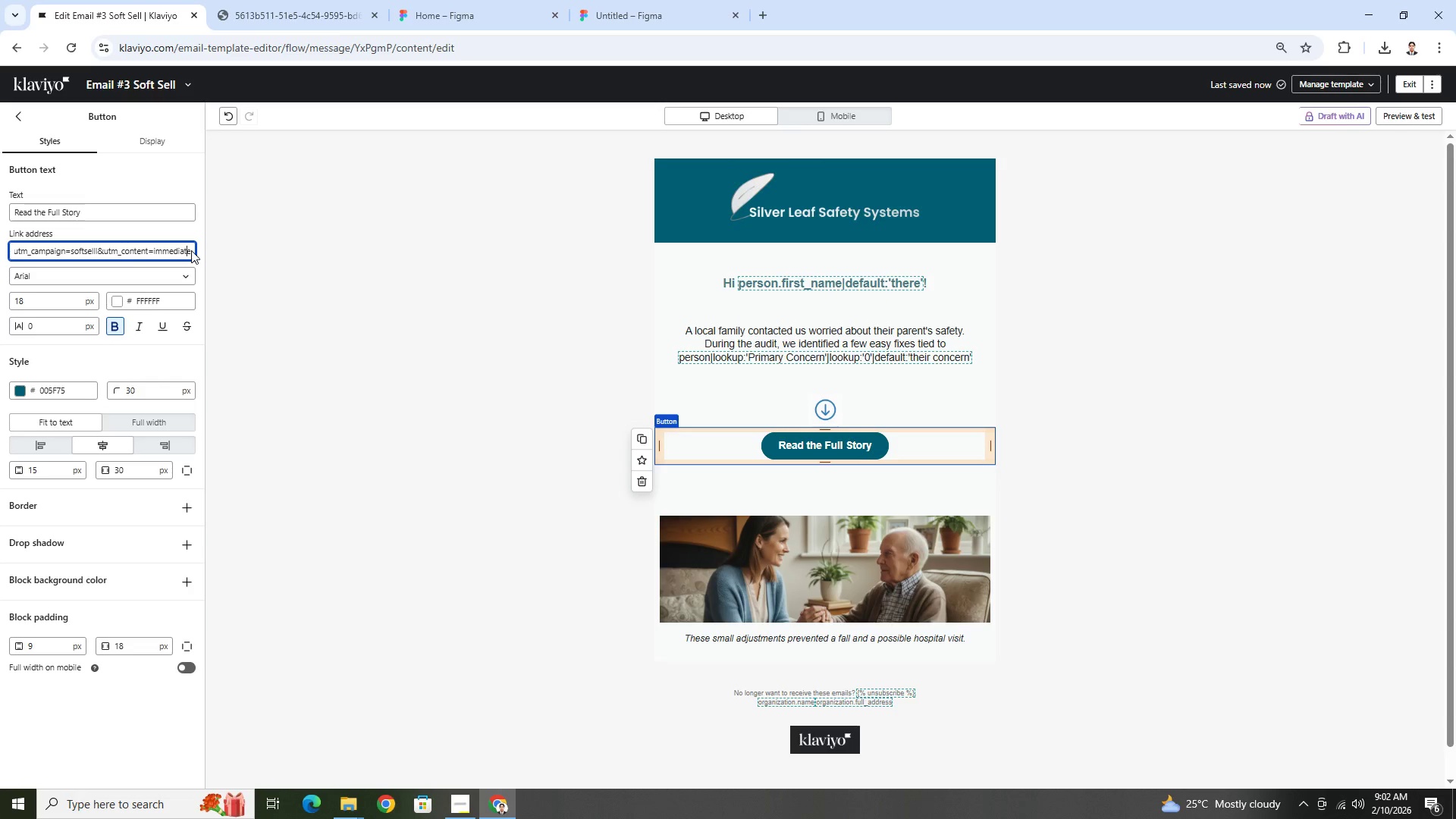 
hold_key(key=ArrowRight, duration=0.42)
 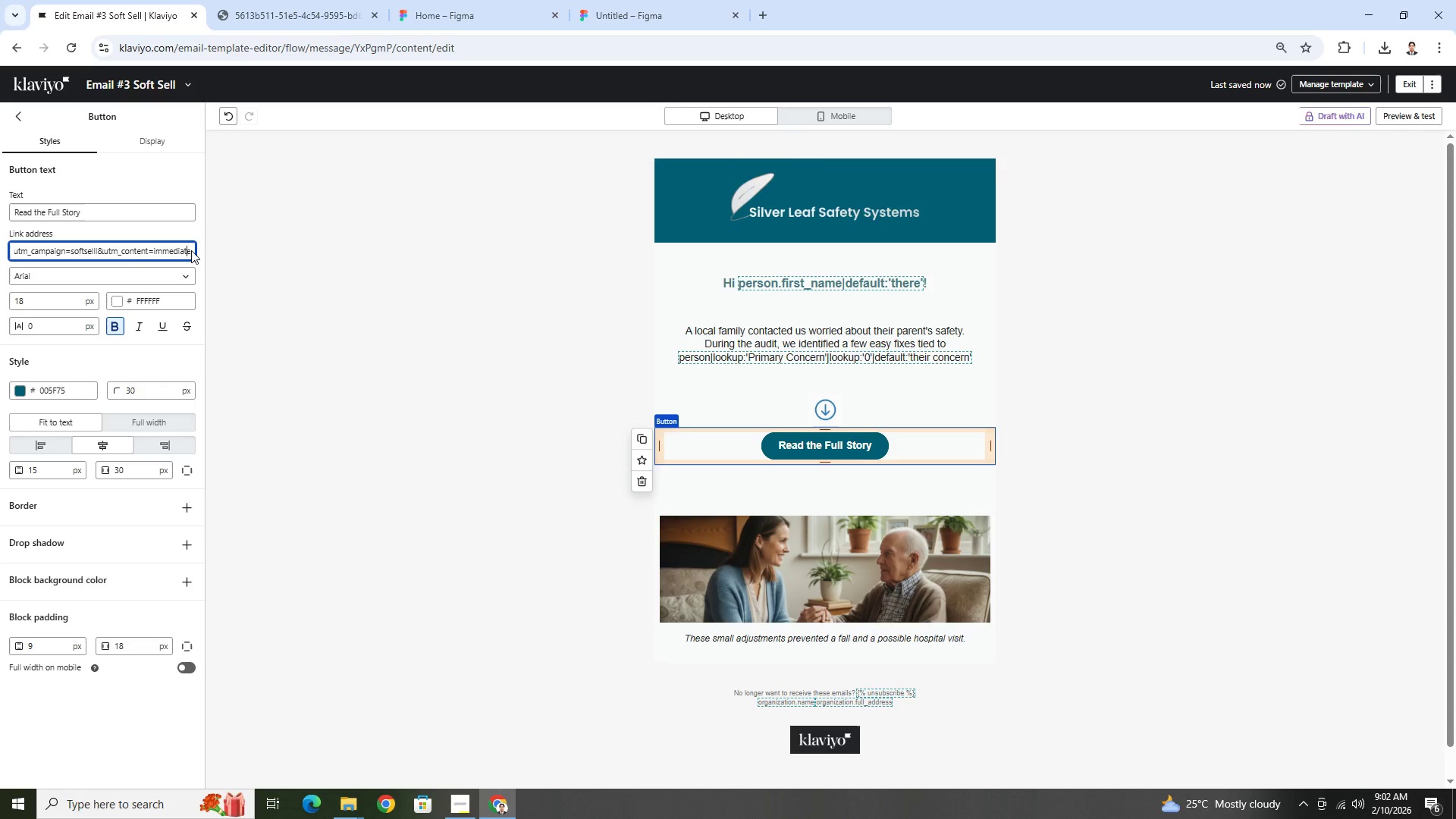 
hold_key(key=ArrowLeft, duration=1.5)
 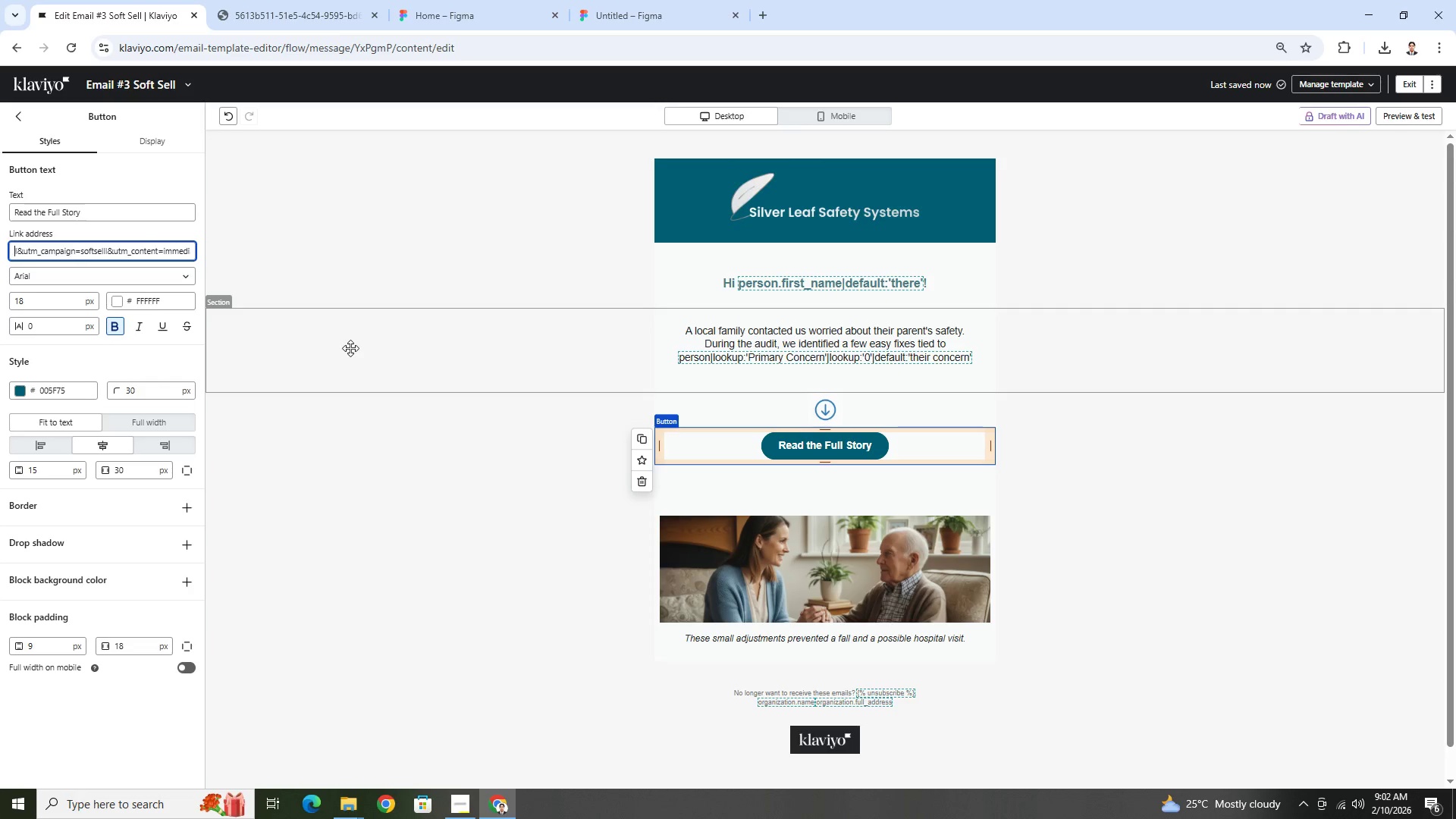 
hold_key(key=ArrowLeft, duration=1.51)
 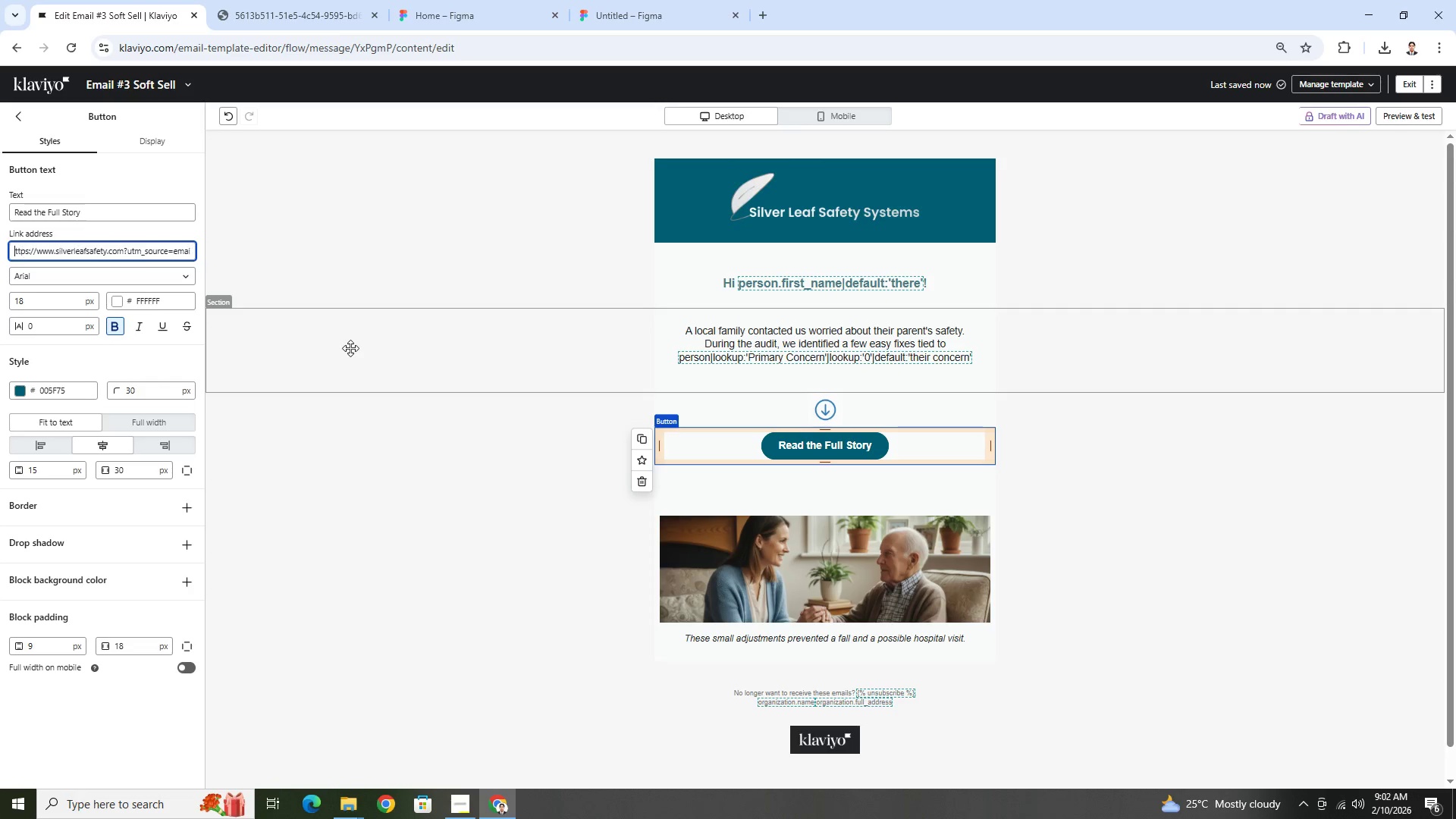 
hold_key(key=ArrowLeft, duration=0.95)
 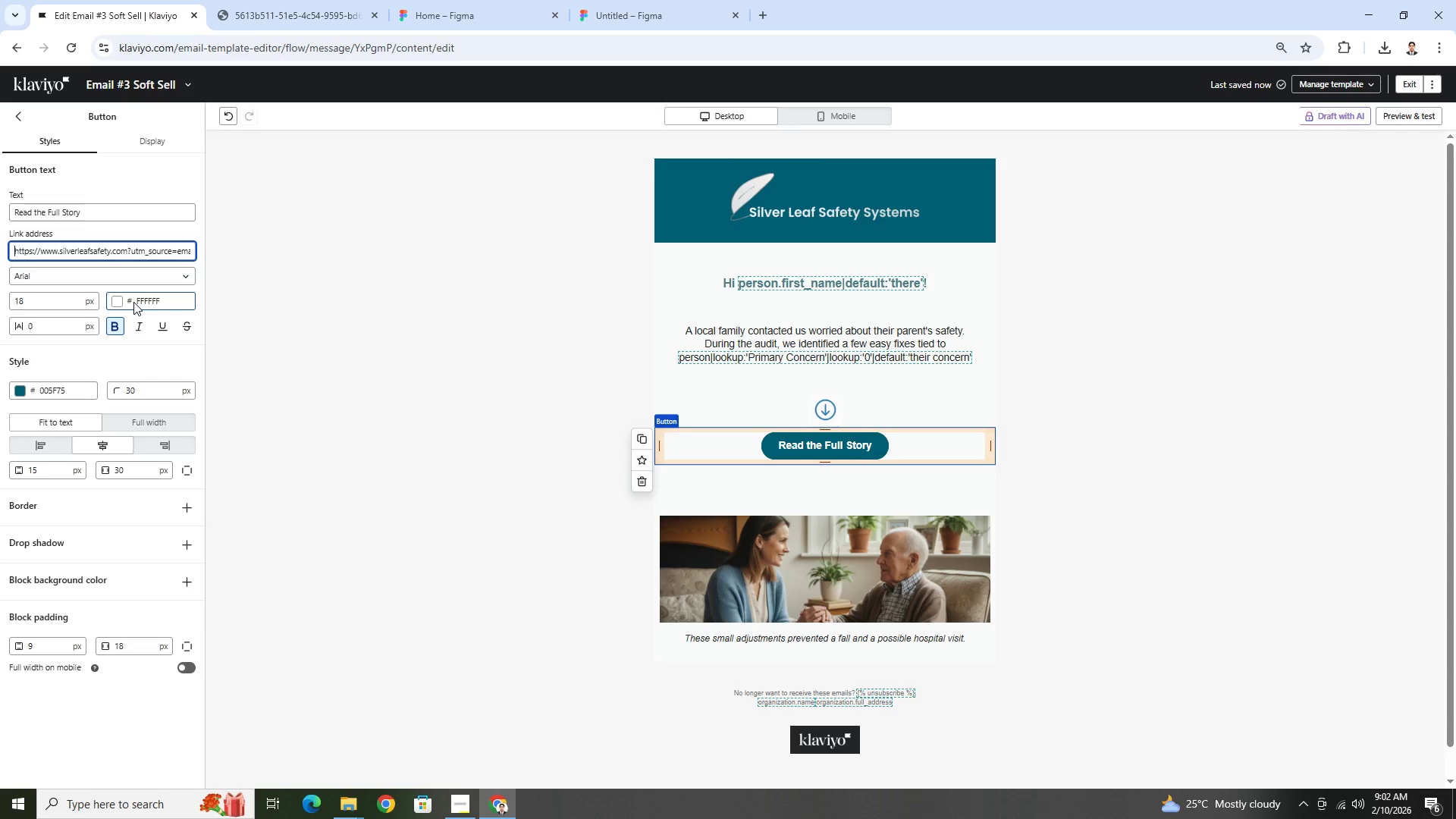 
wait(14.11)
 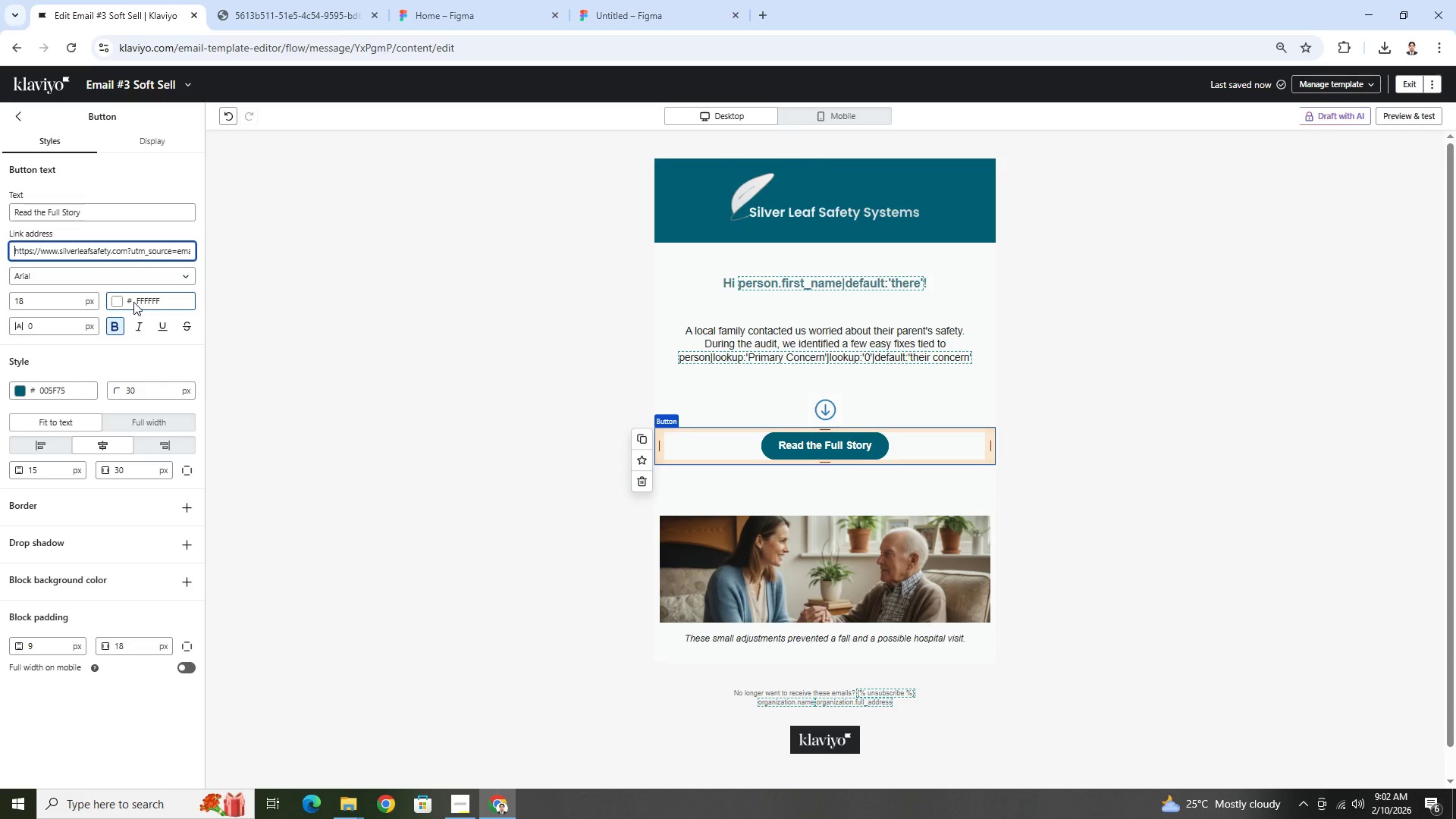 
left_click_drag(start_coordinate=[171, 254], to_coordinate=[183, 255])
 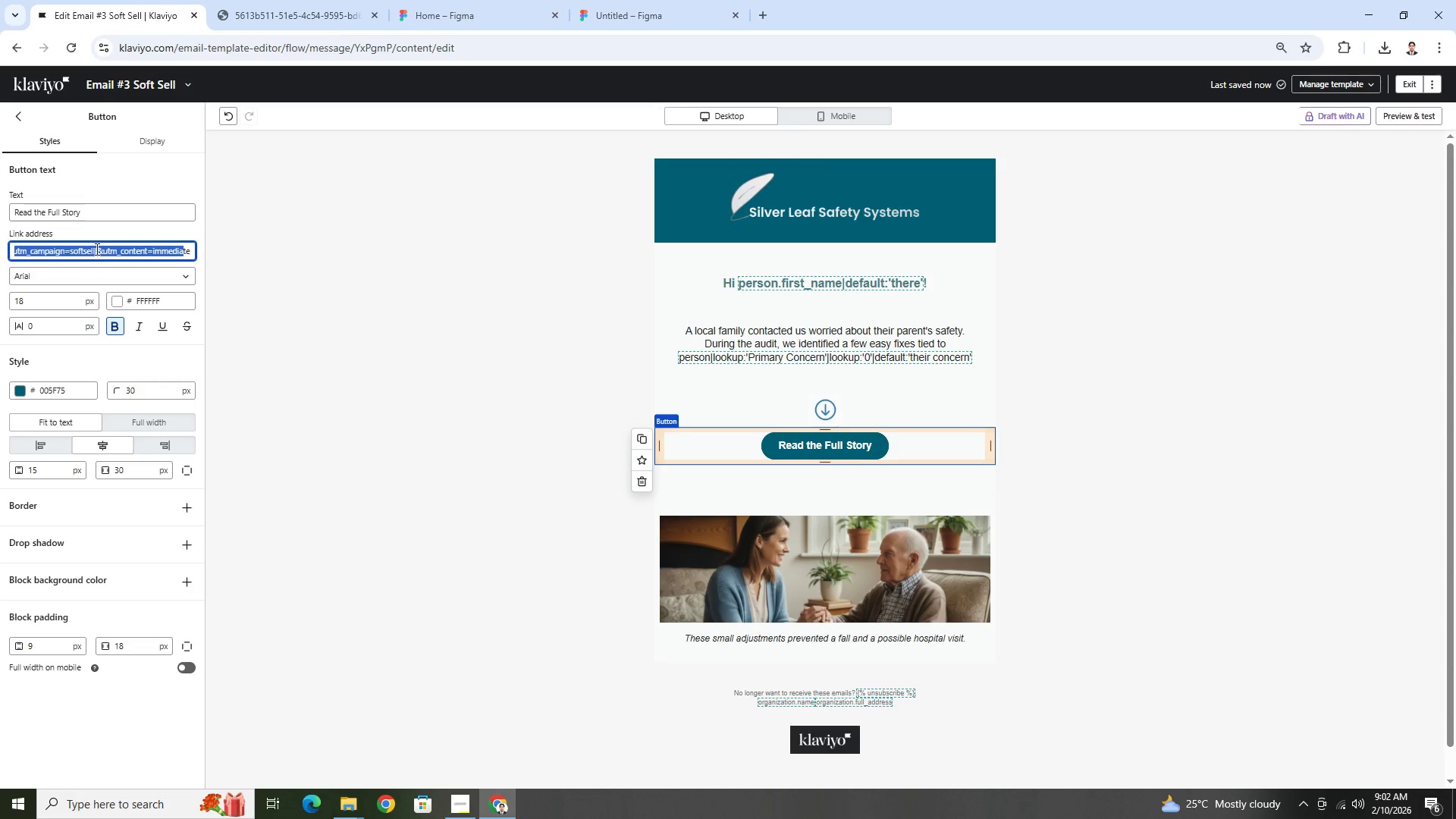 
left_click([96, 249])
 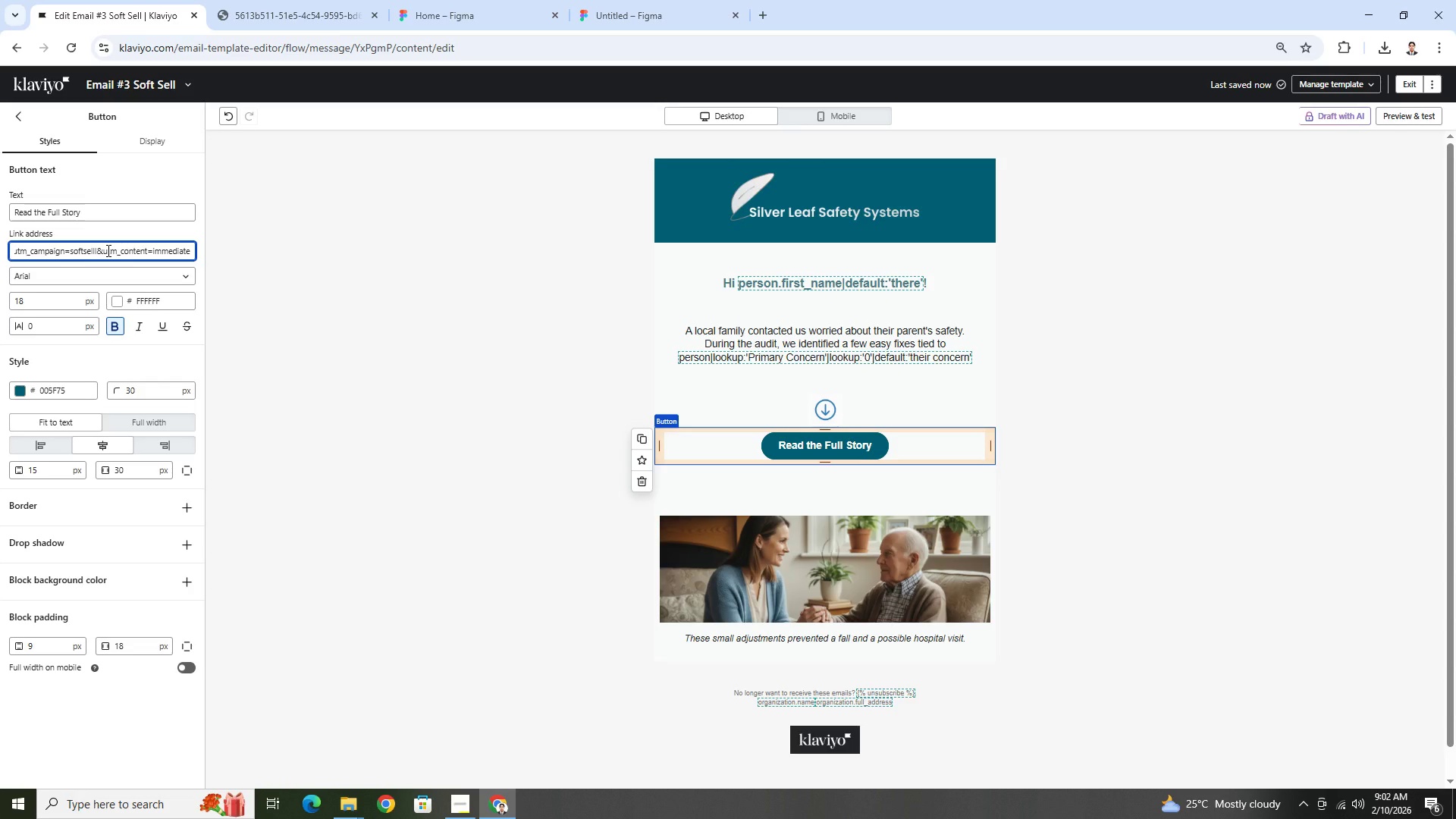 
key(ArrowRight)
 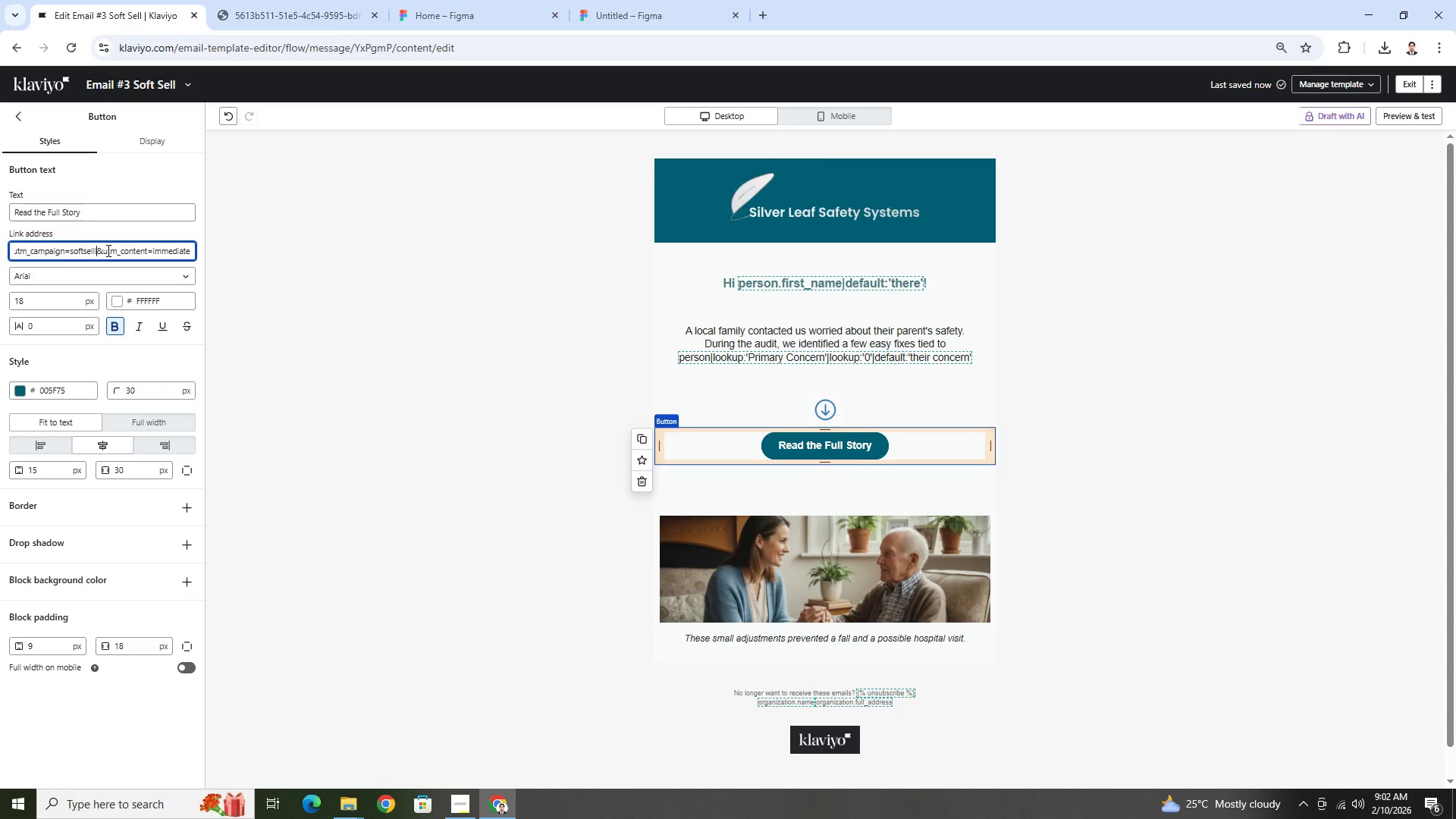 
key(Backspace)
 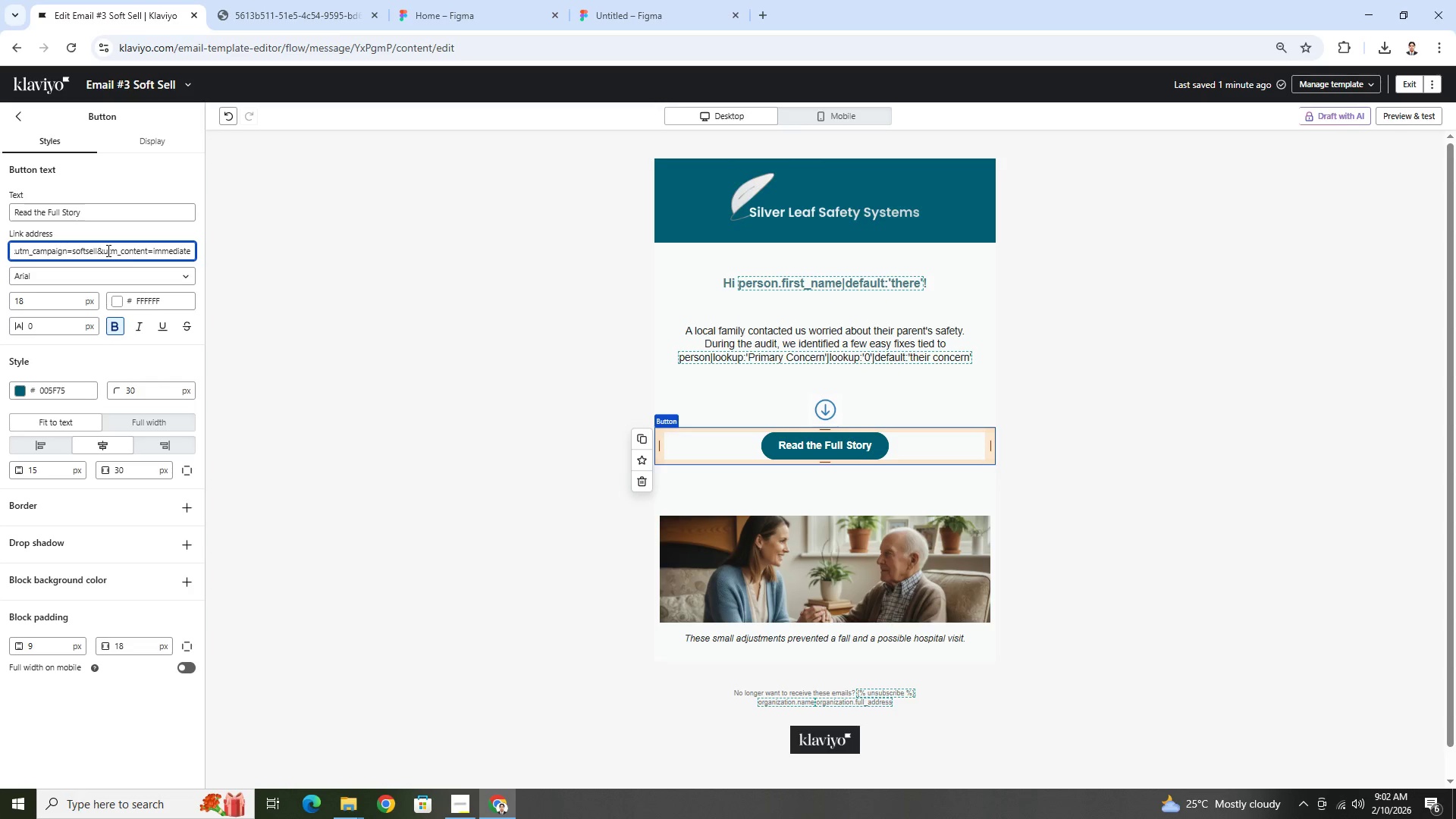 
key(Backspace)
 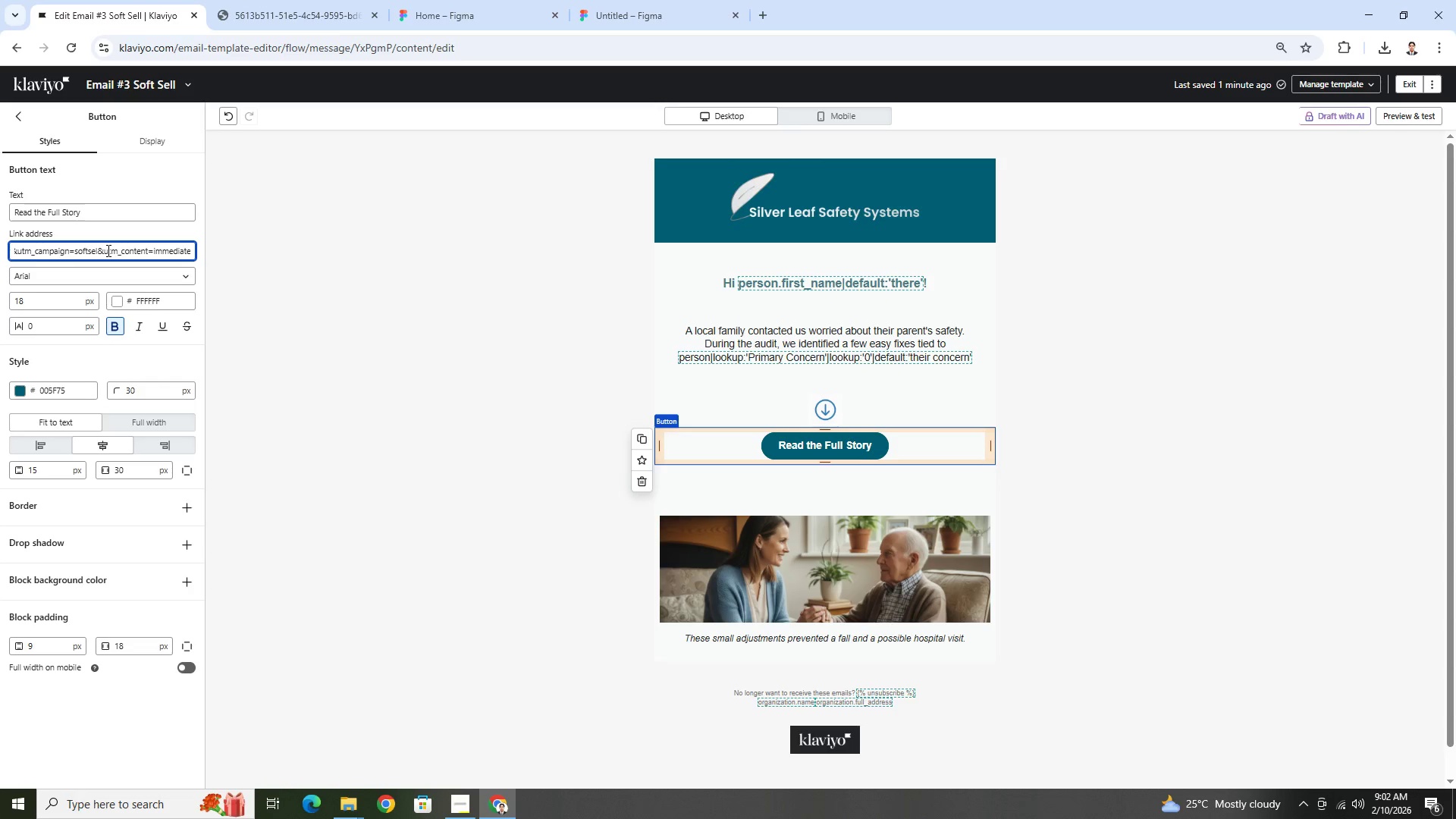 
key(Backspace)
 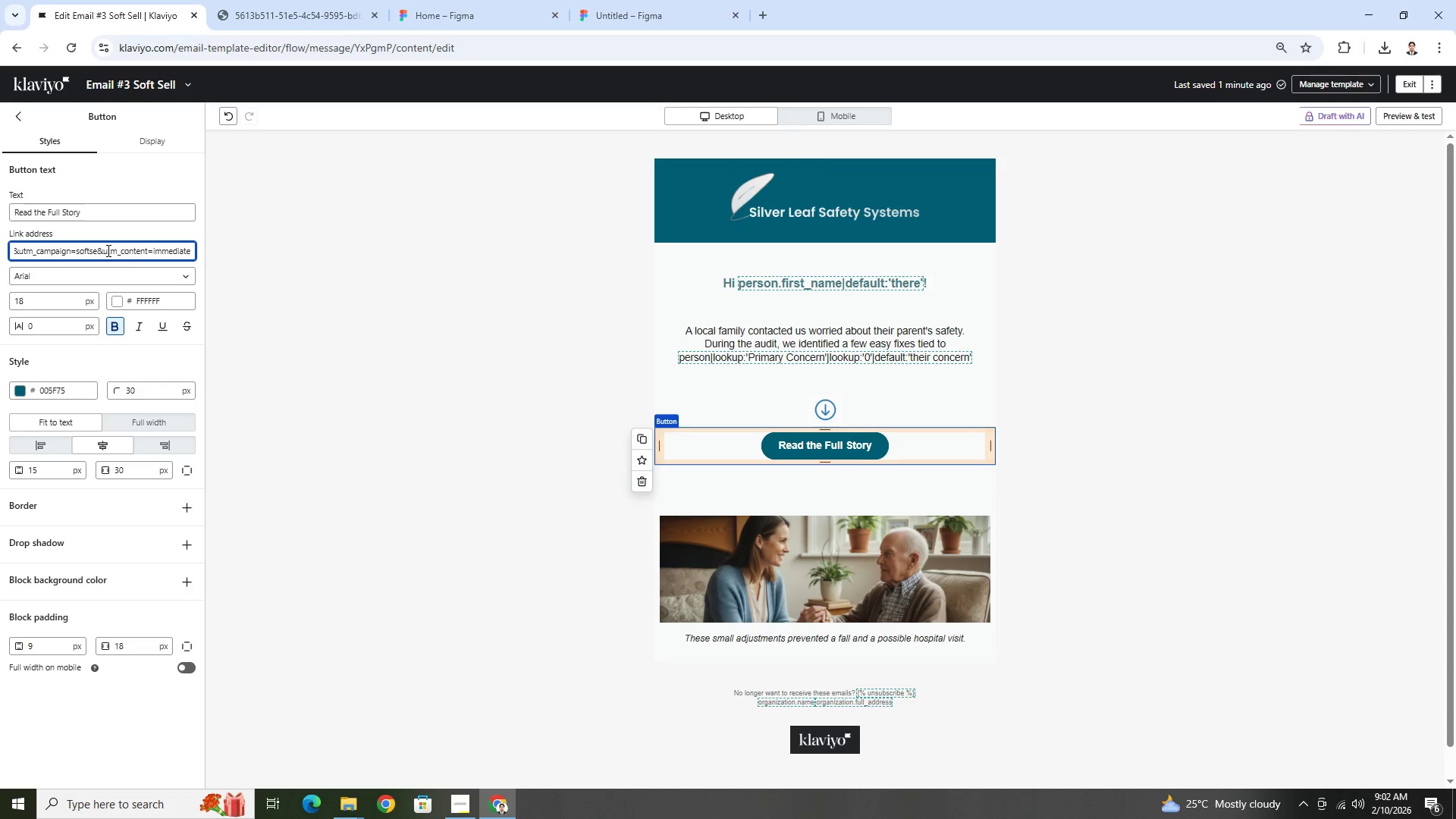 
key(Backspace)
 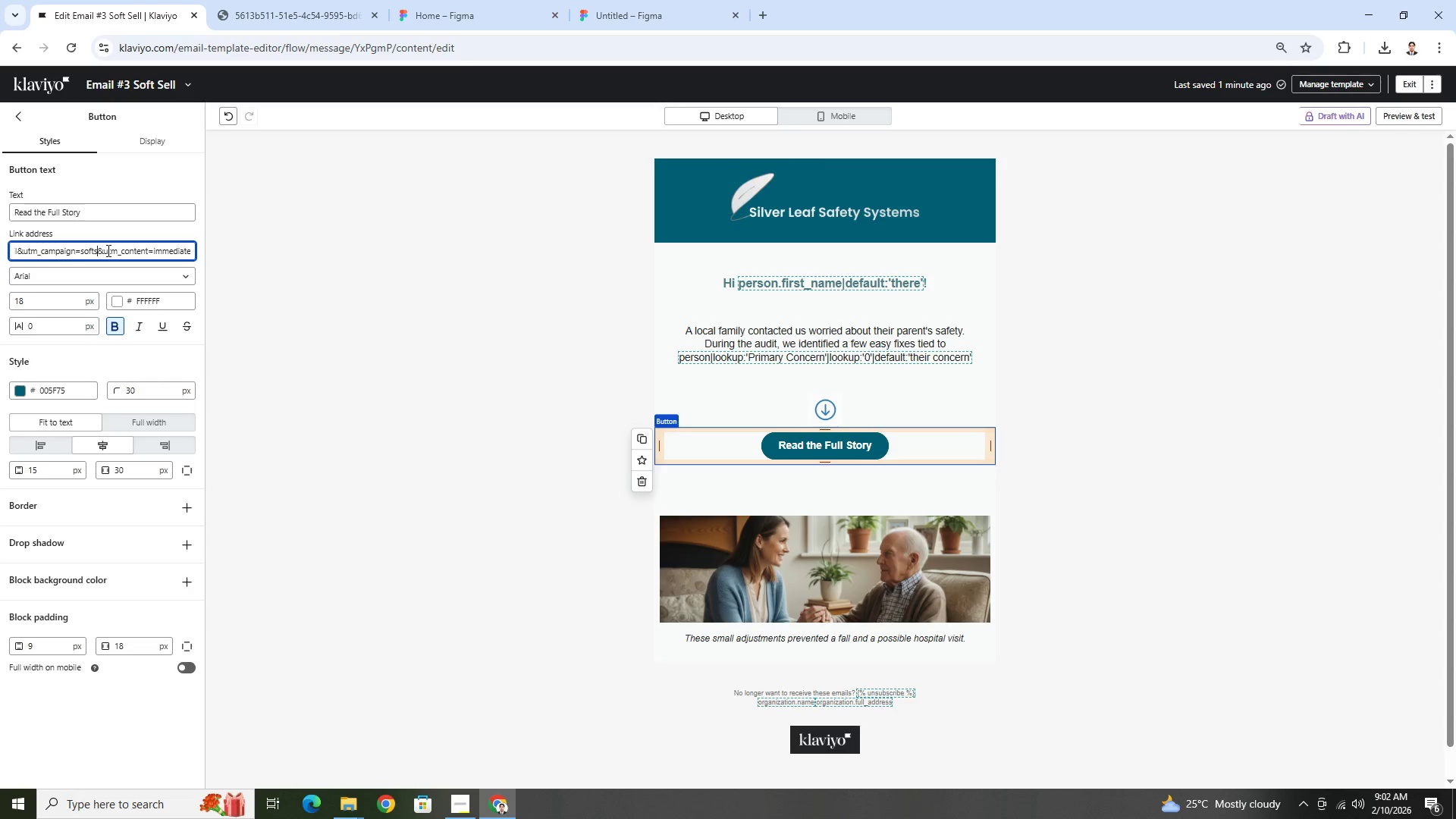 
key(Backspace)
 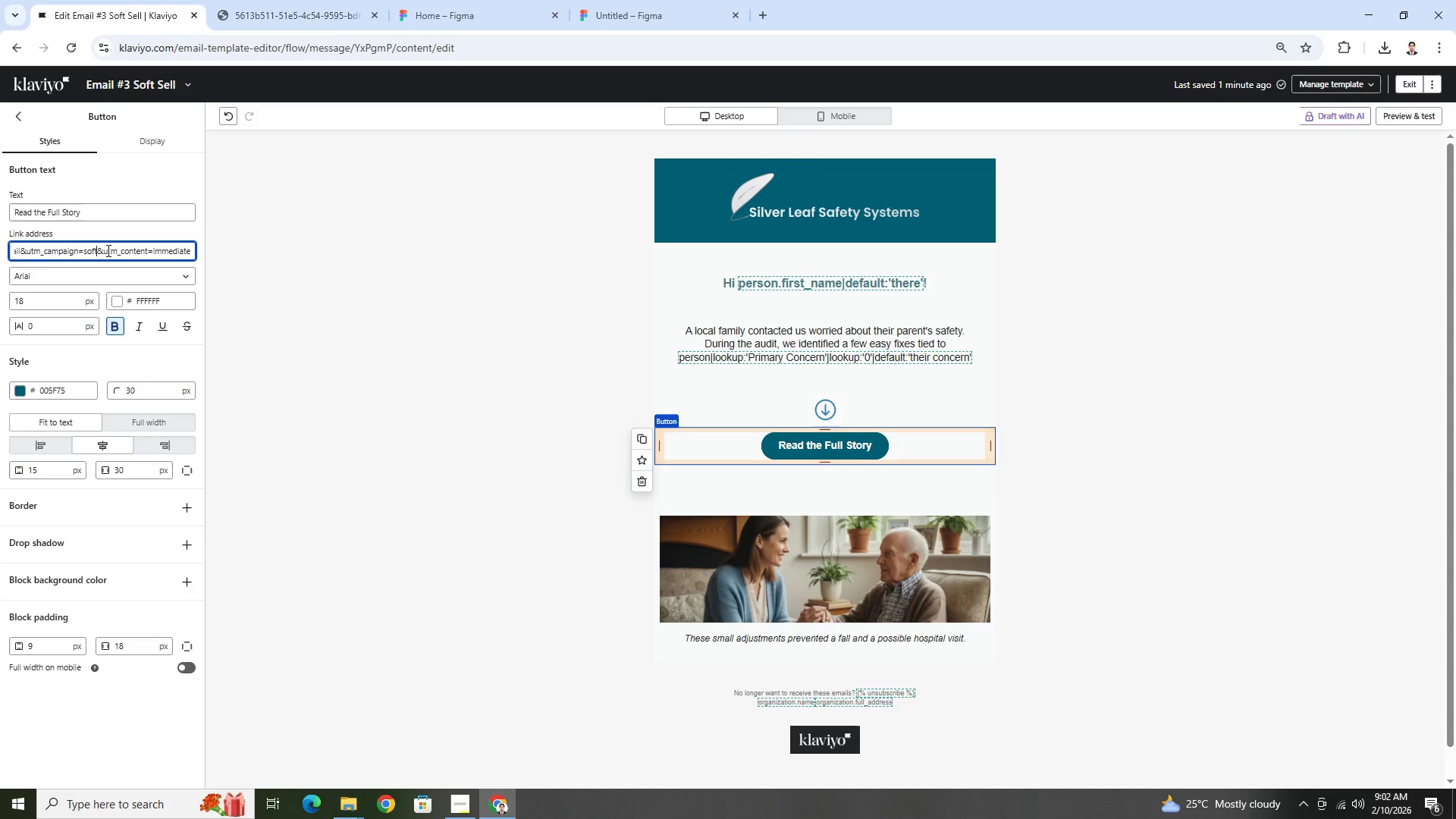 
key(Backspace)
 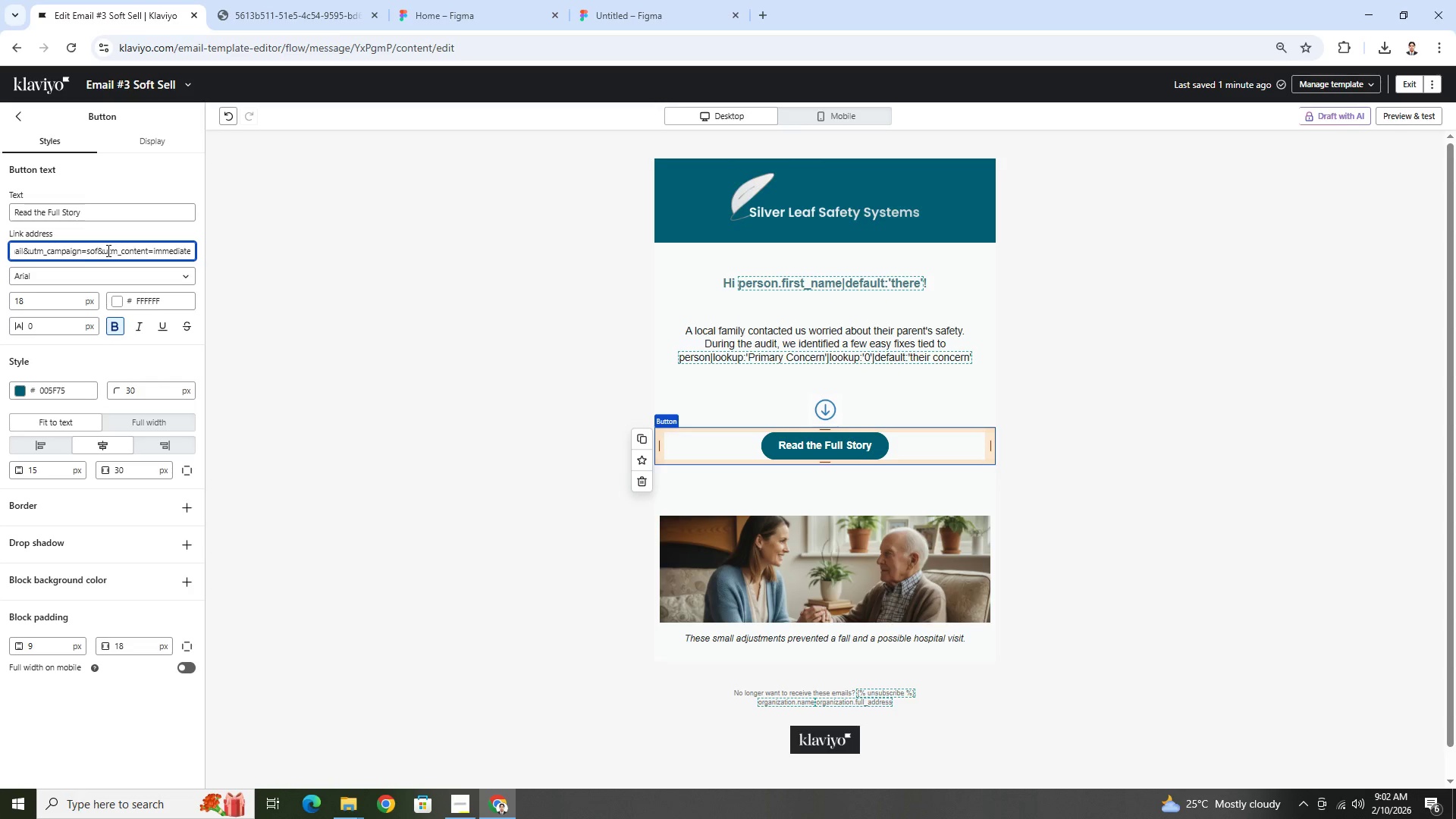 
key(Backspace)
 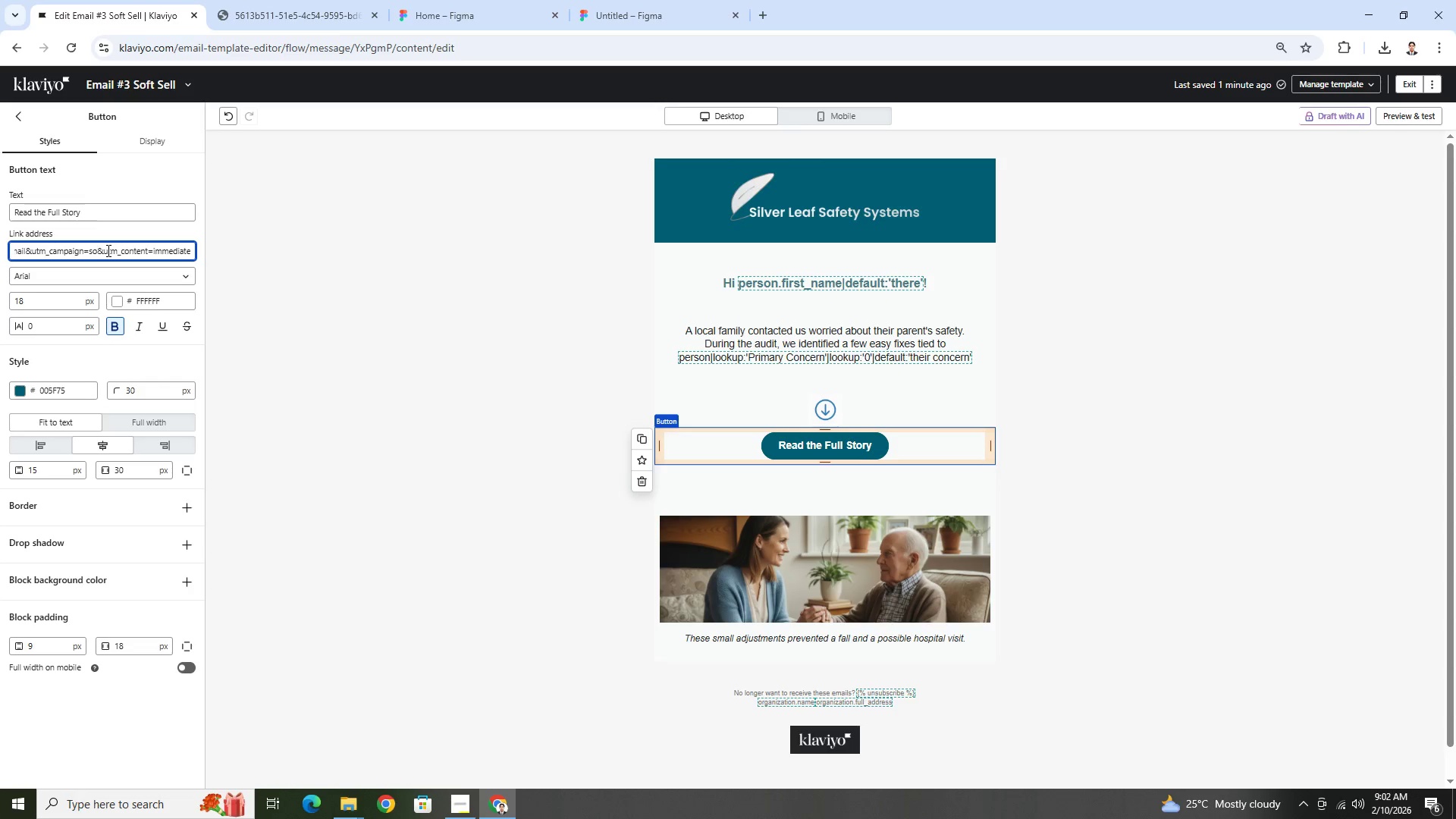 
key(Backspace)
 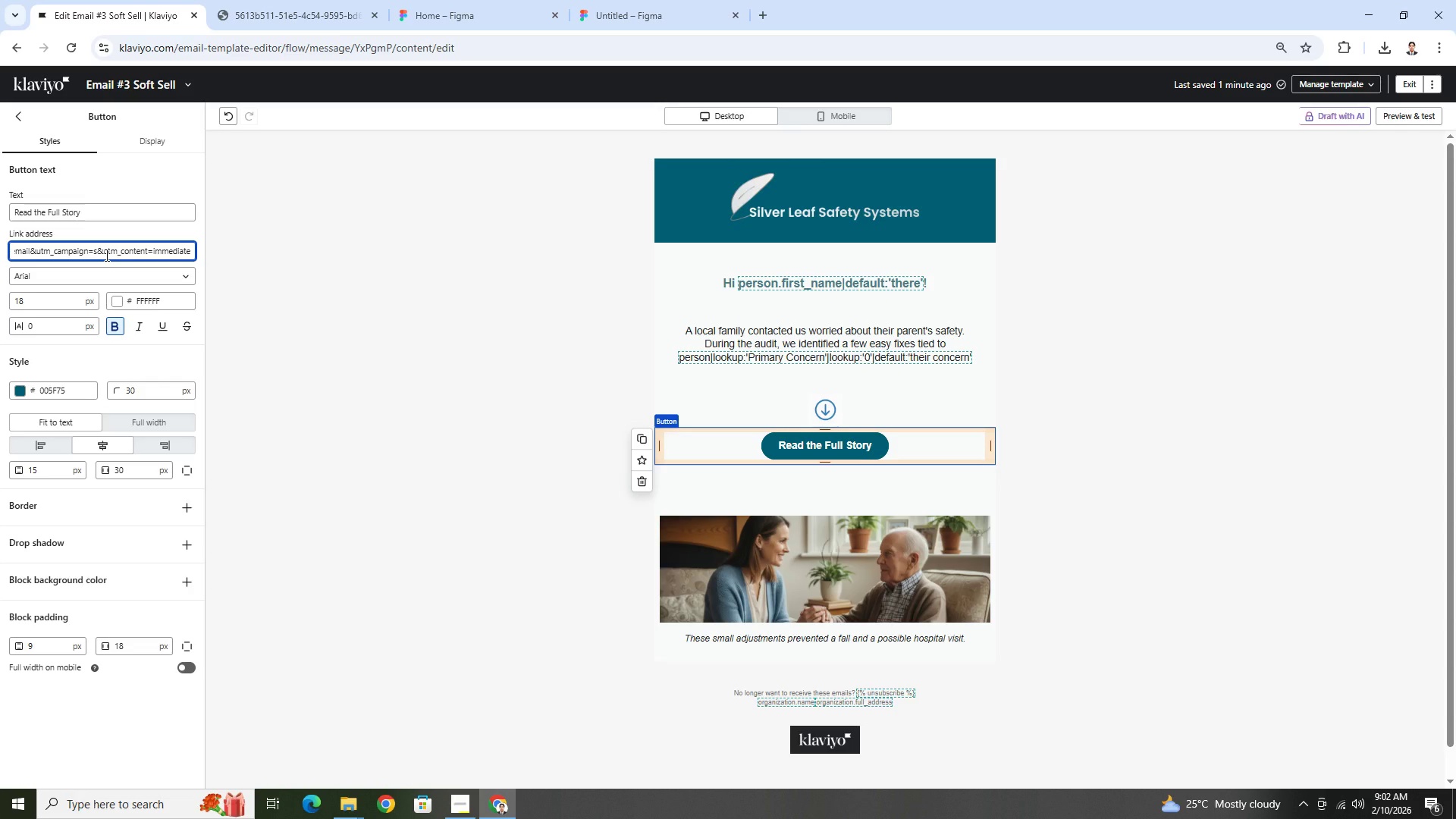 
key(S)
 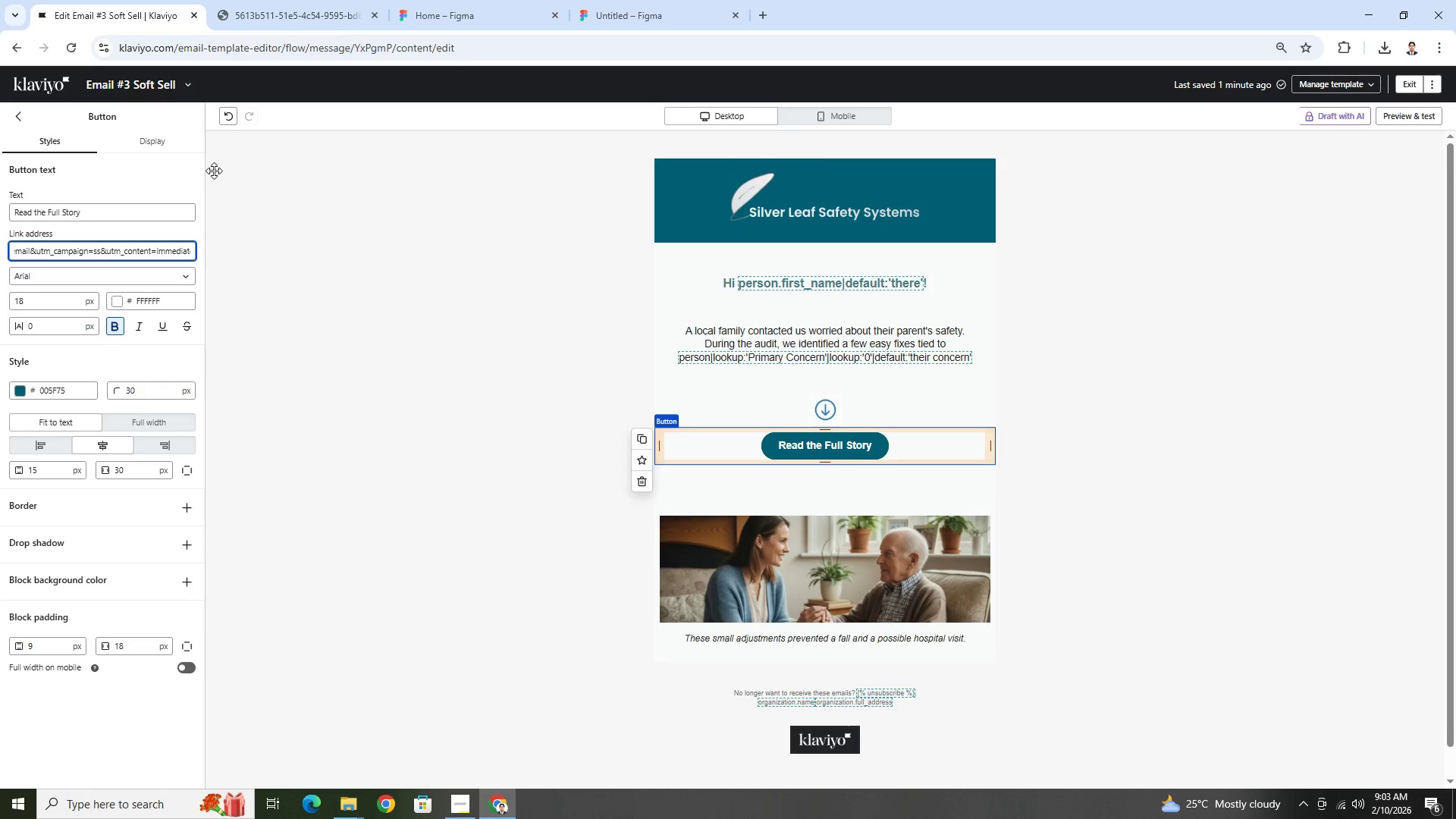 
wait(5.19)
 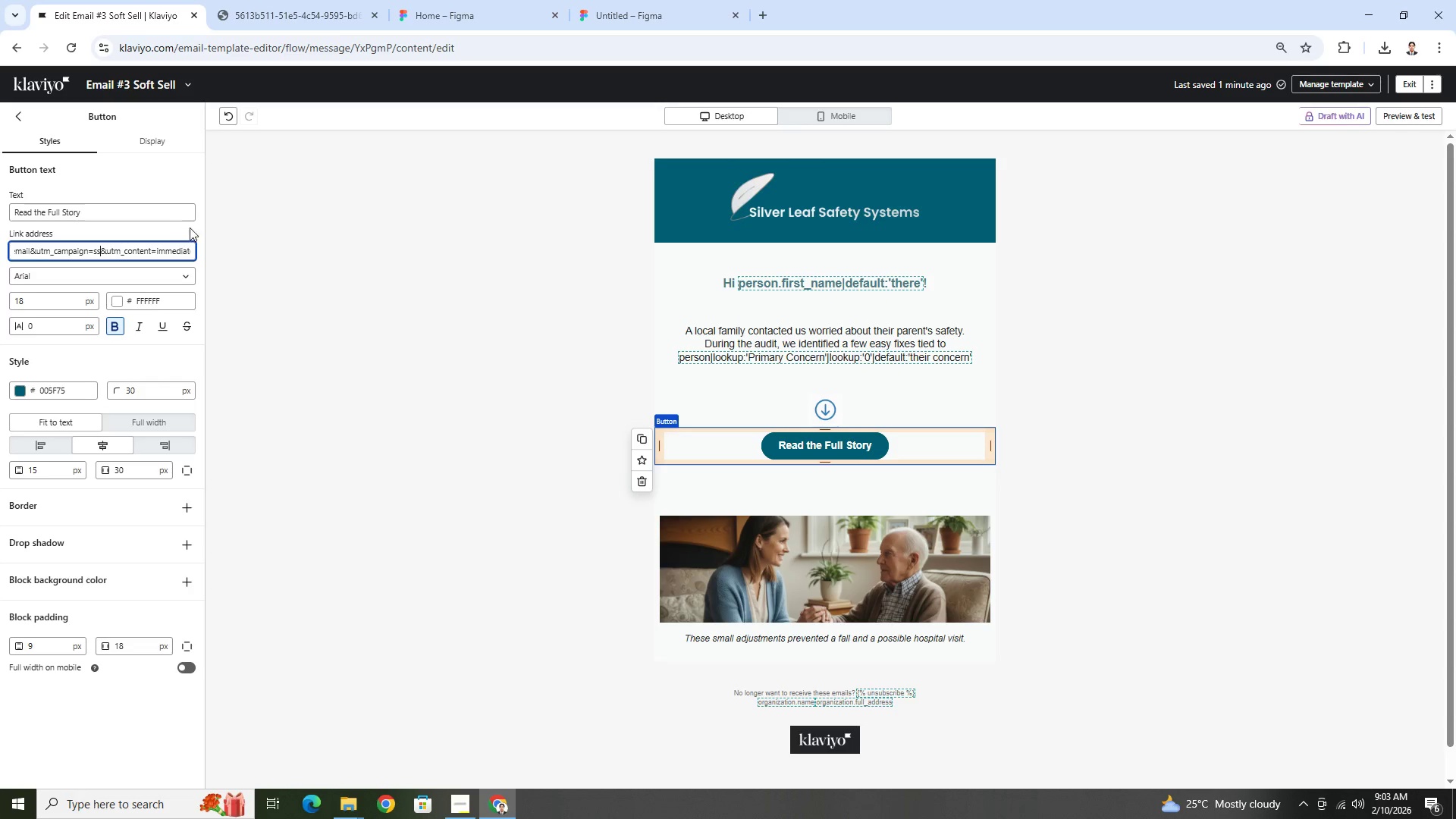 
left_click([191, 174])
 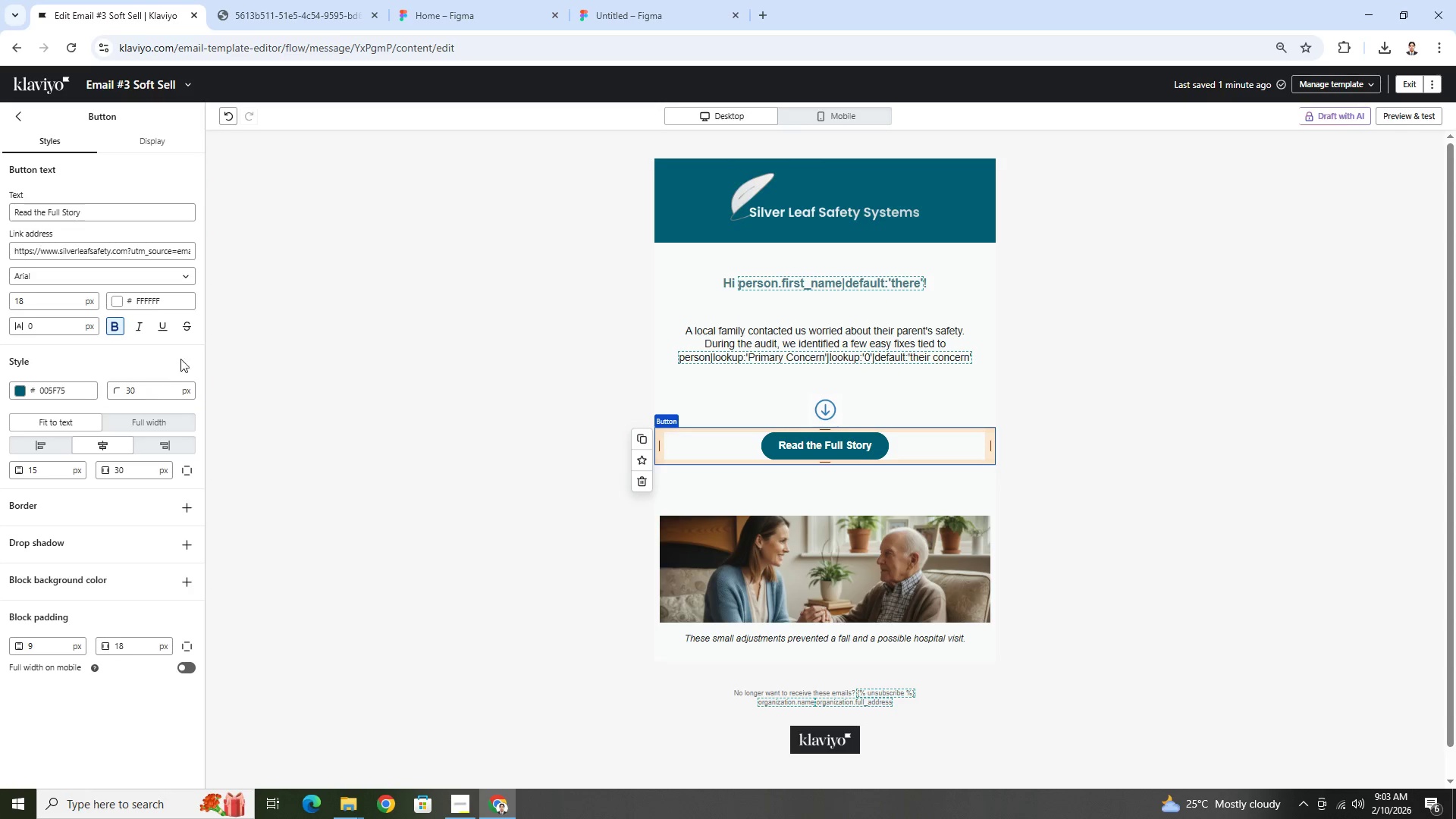 
left_click([158, 250])
 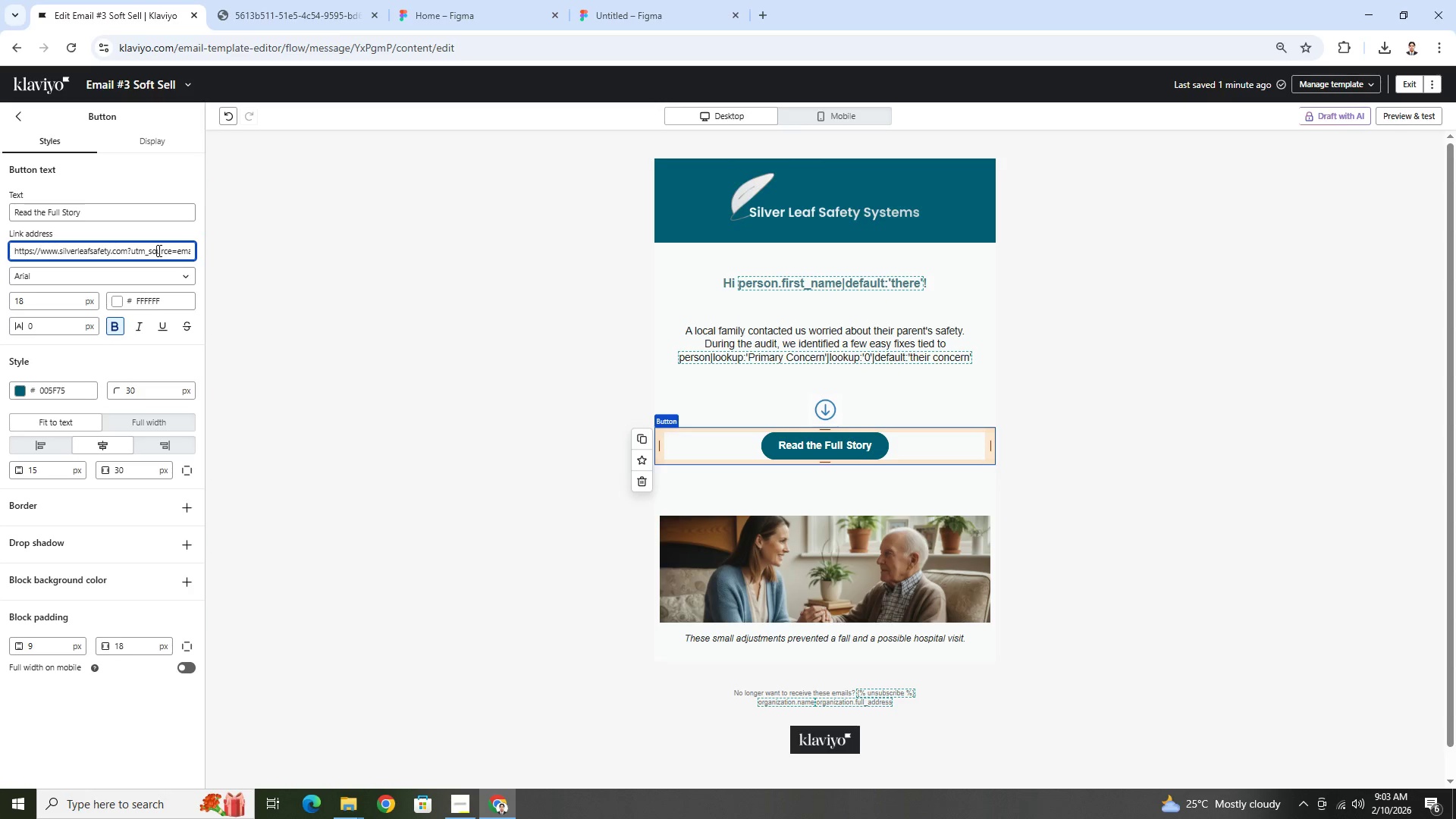 
key(Control+A)
 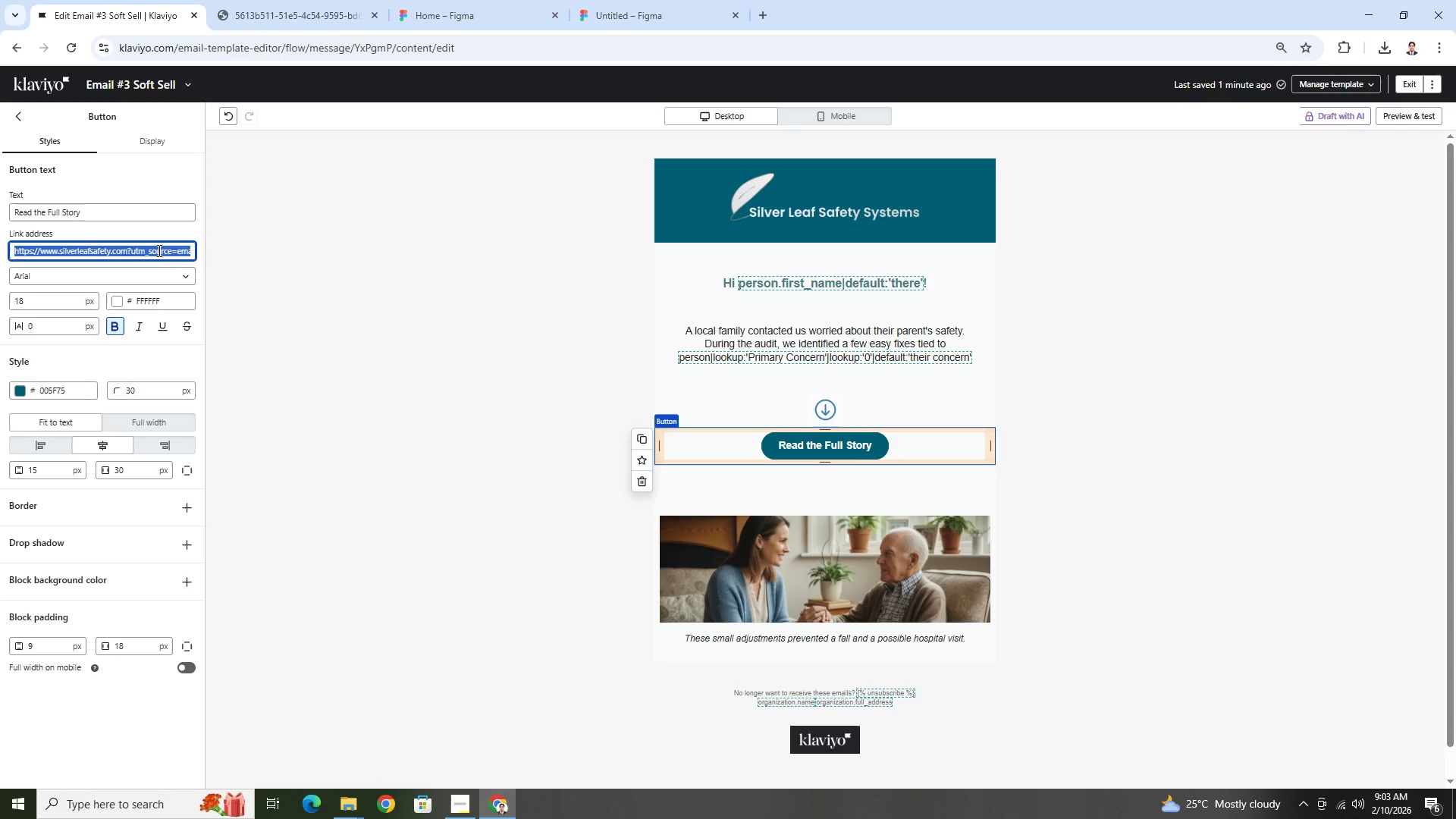 
key(Control+C)
 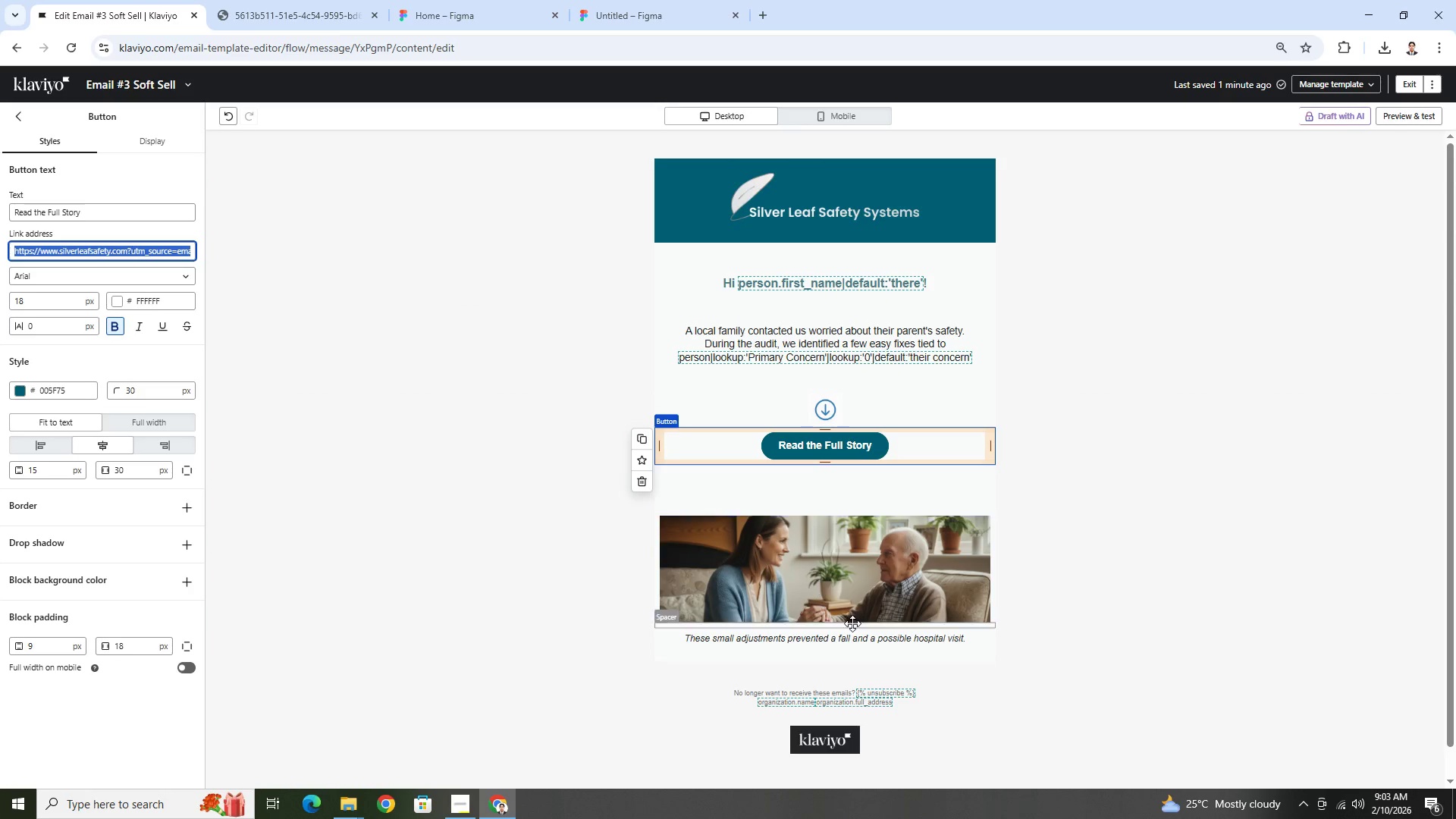 
left_click([852, 596])
 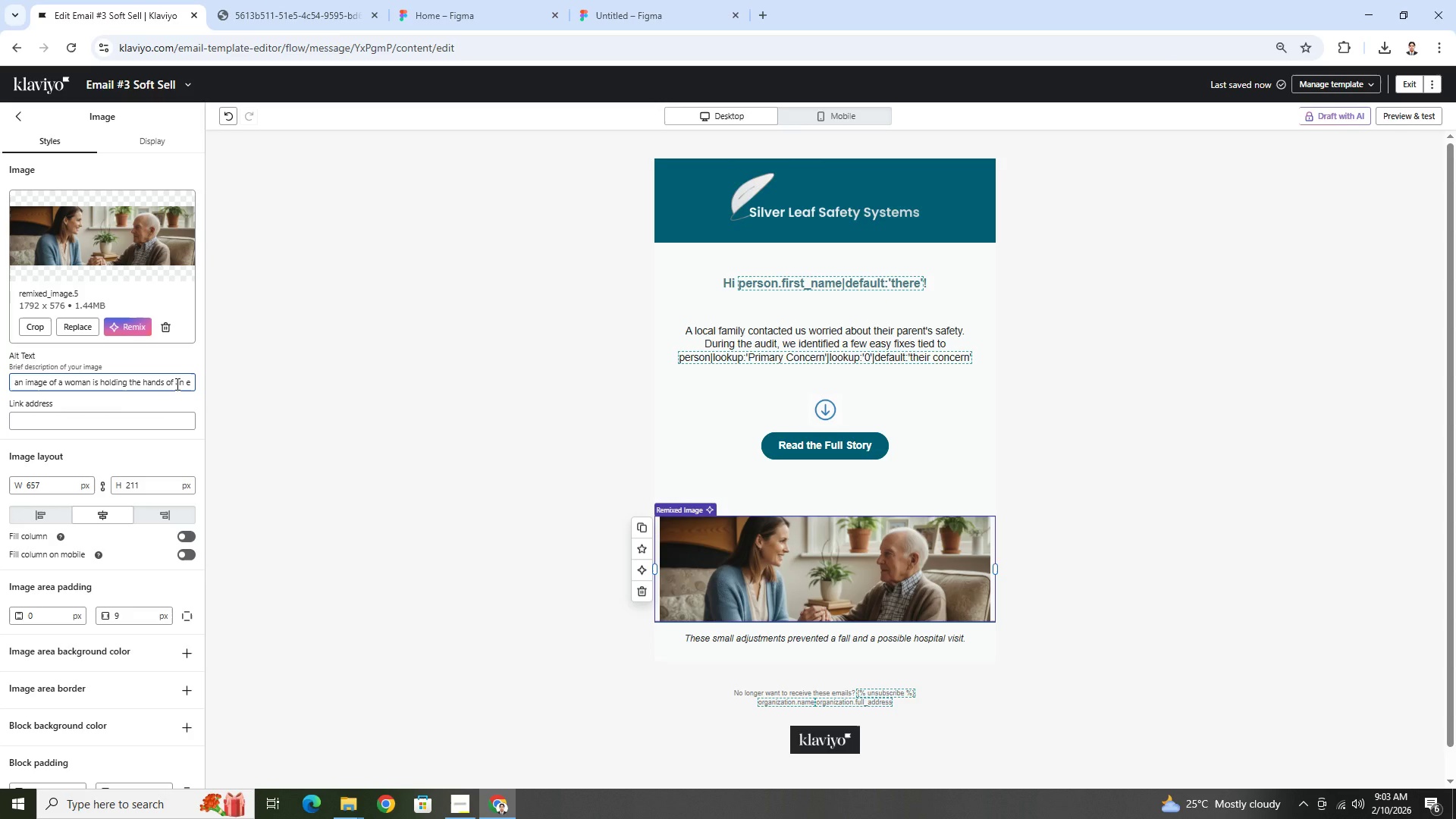 
wait(6.81)
 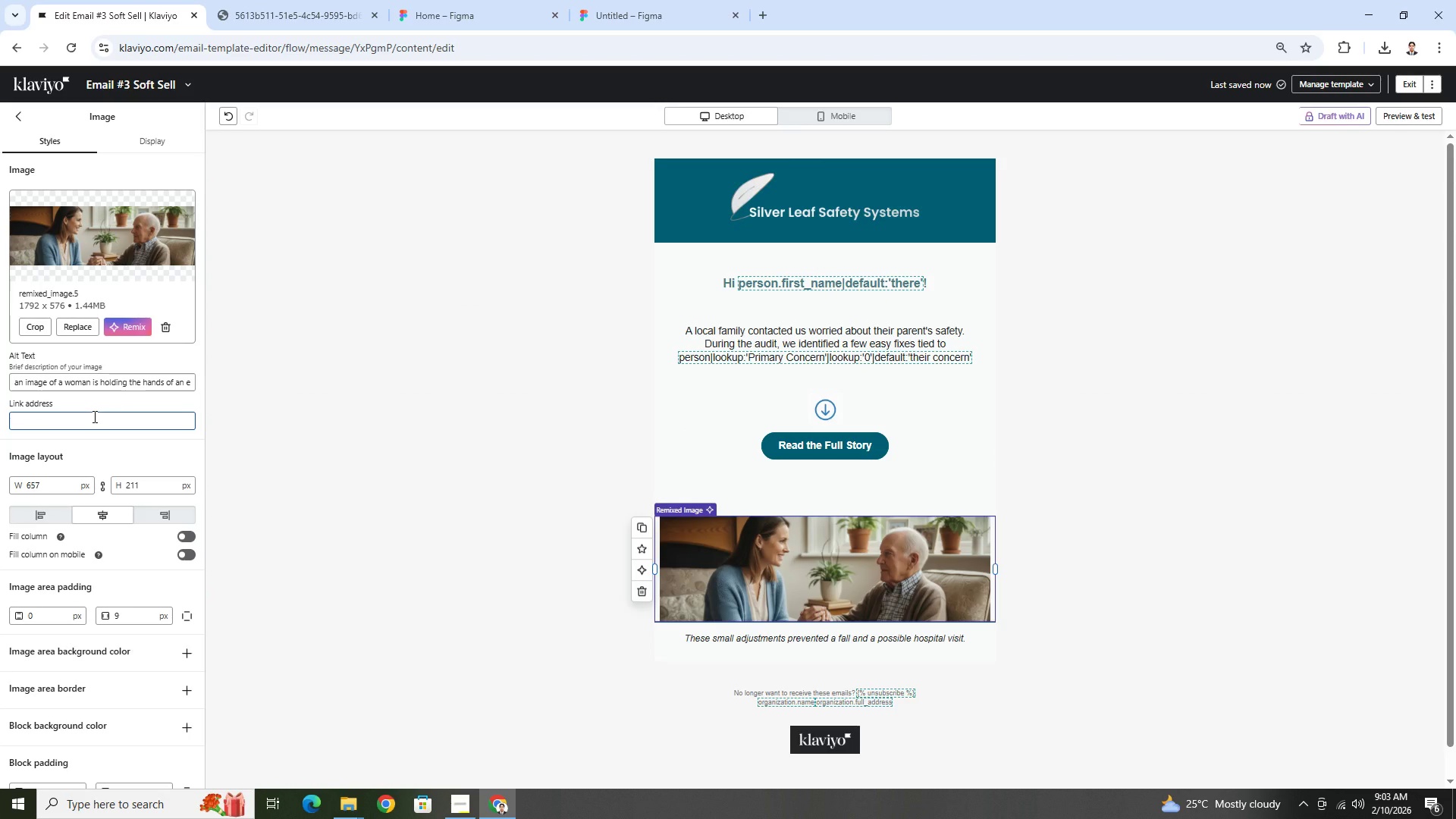 
left_click_drag(start_coordinate=[176, 384], to_coordinate=[182, 382])
 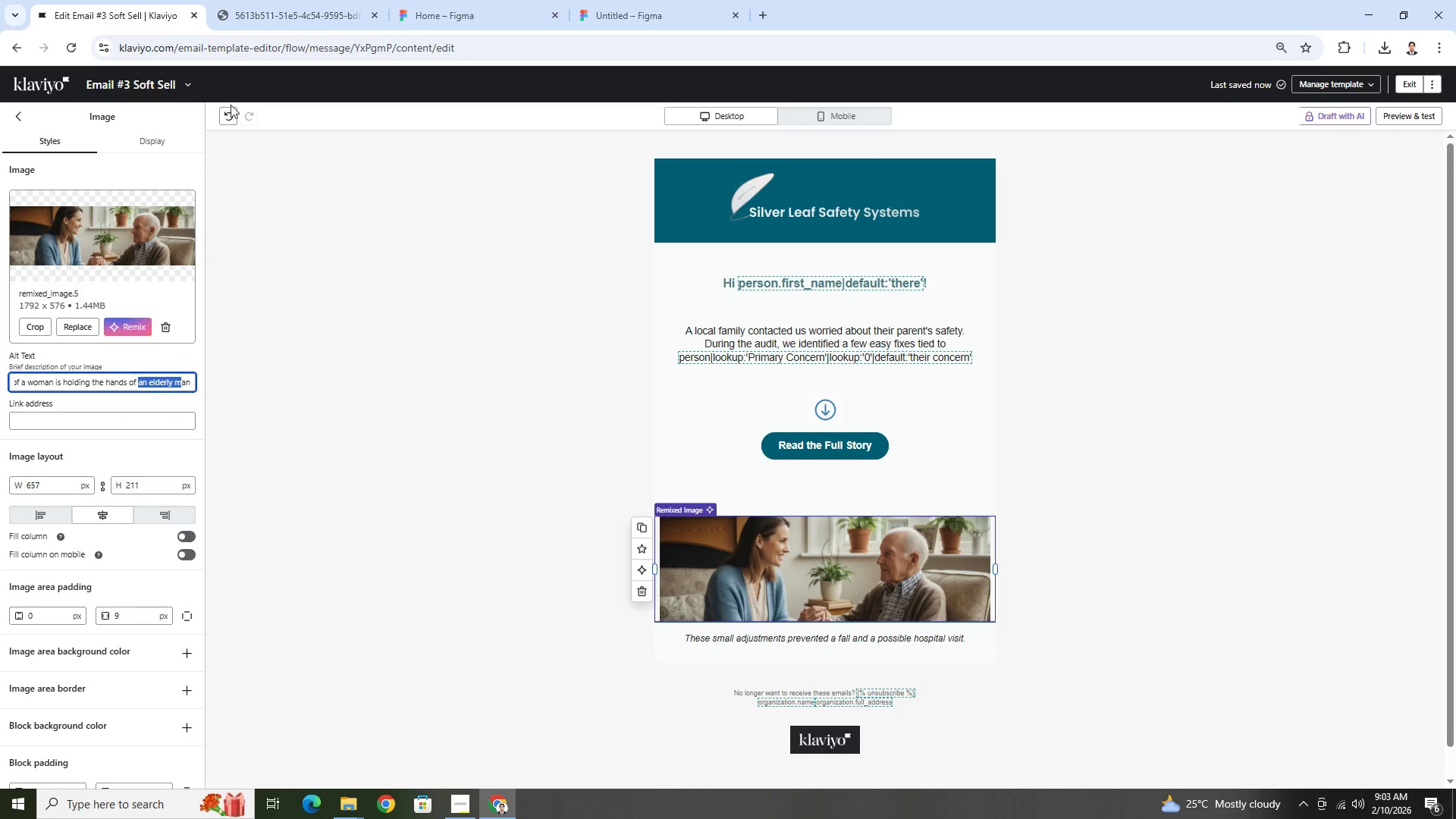 
wait(5.94)
 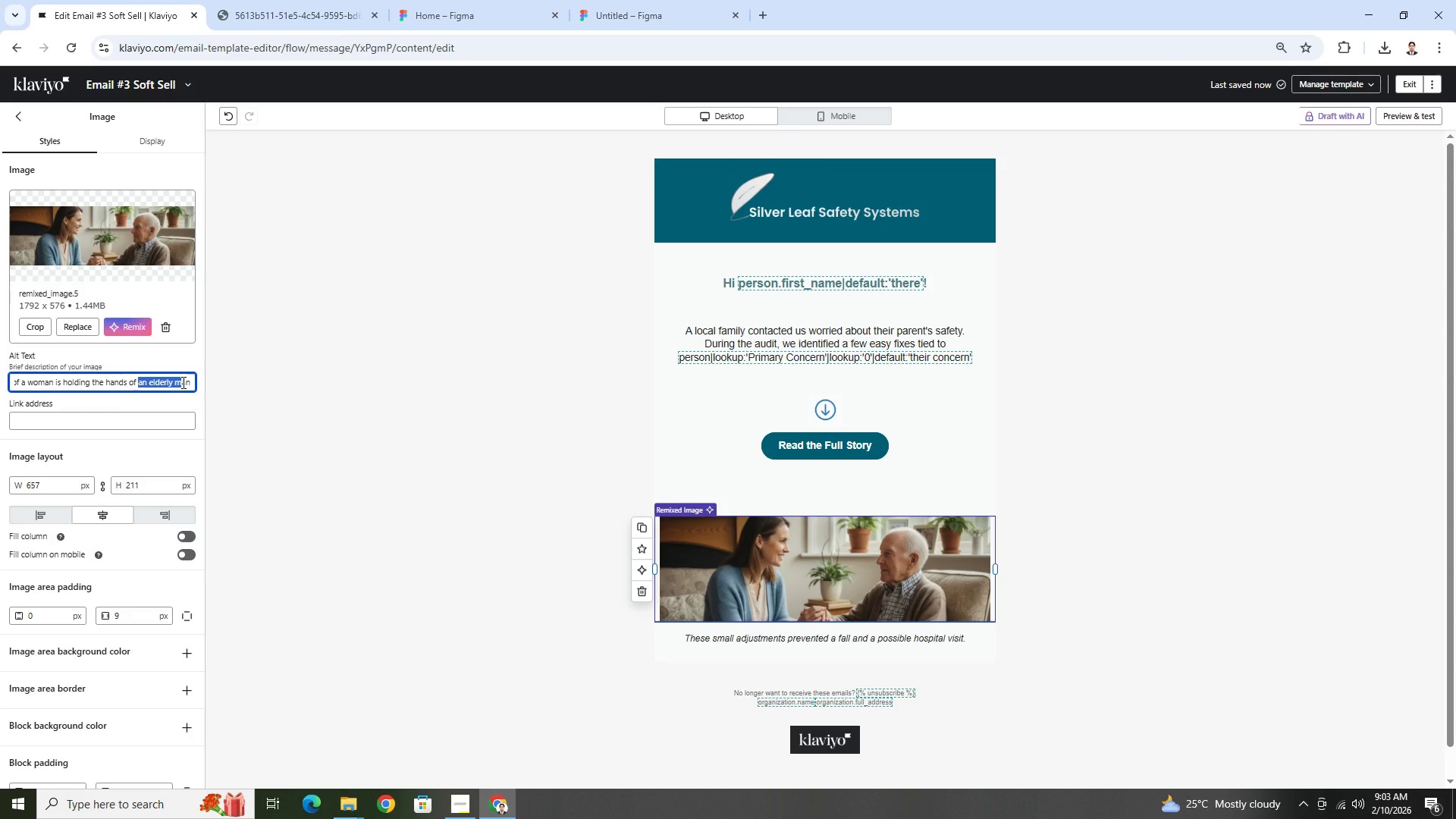 
left_click([194, 83])
 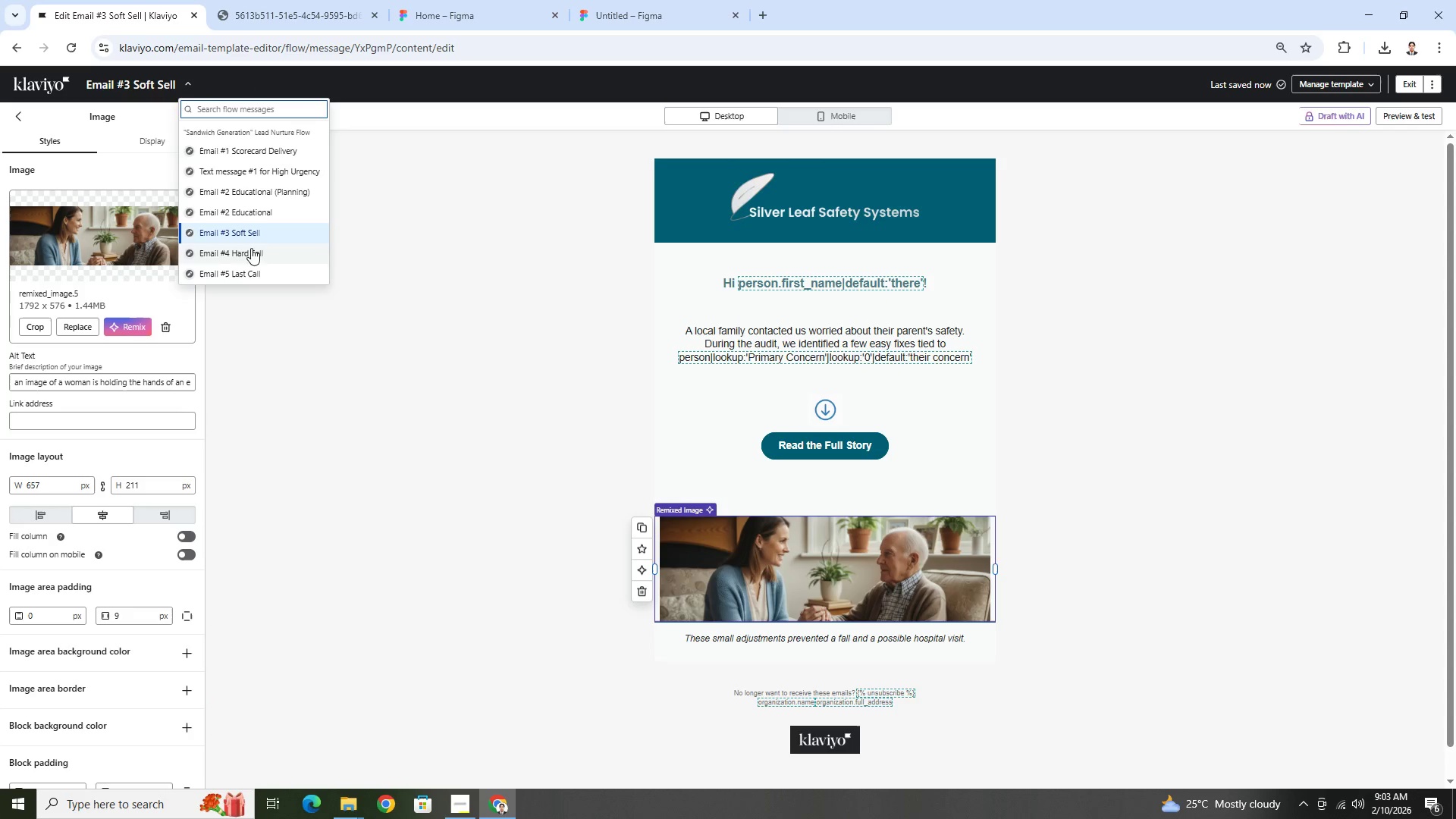 
left_click([255, 253])
 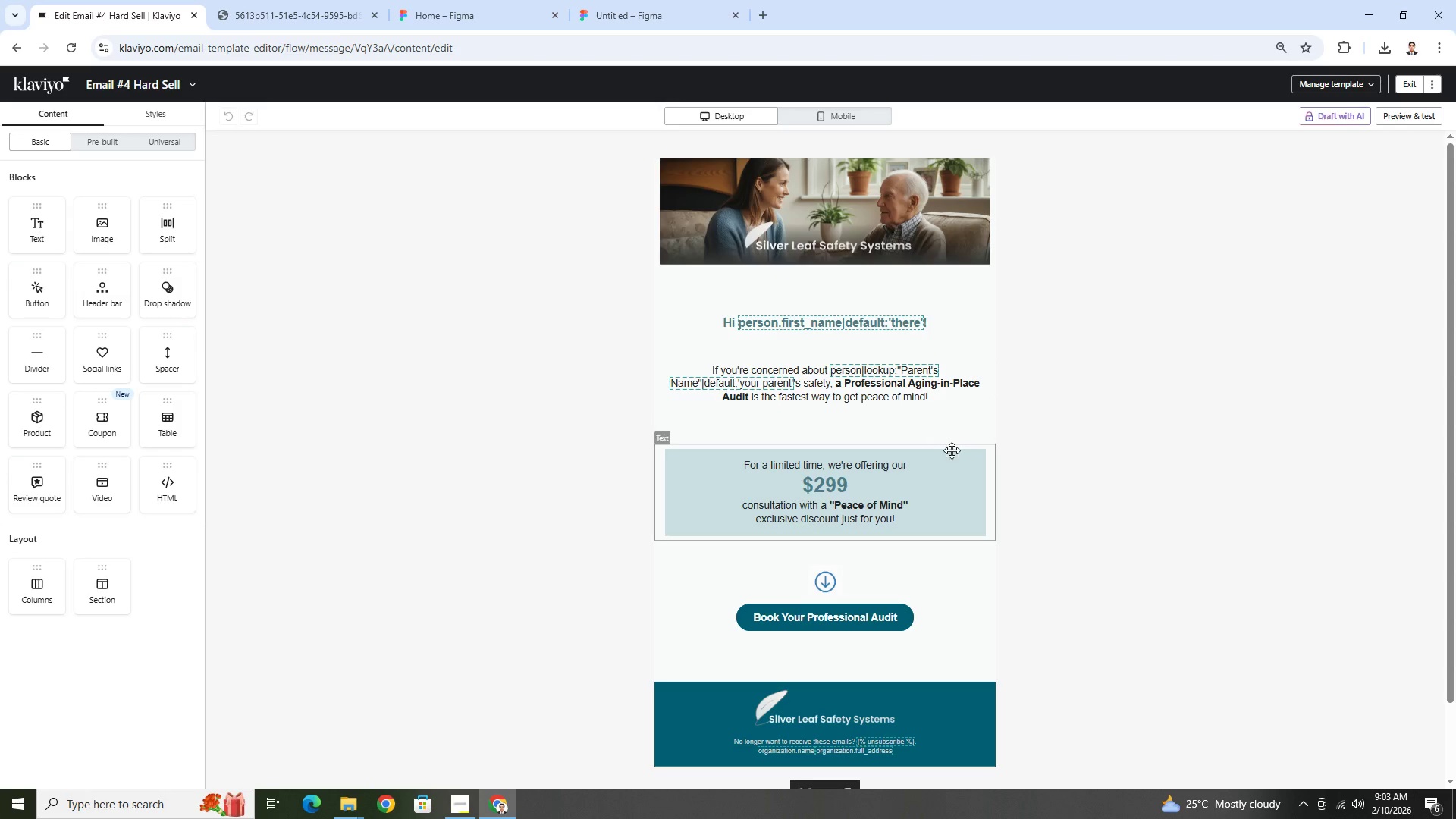 
wait(30.59)
 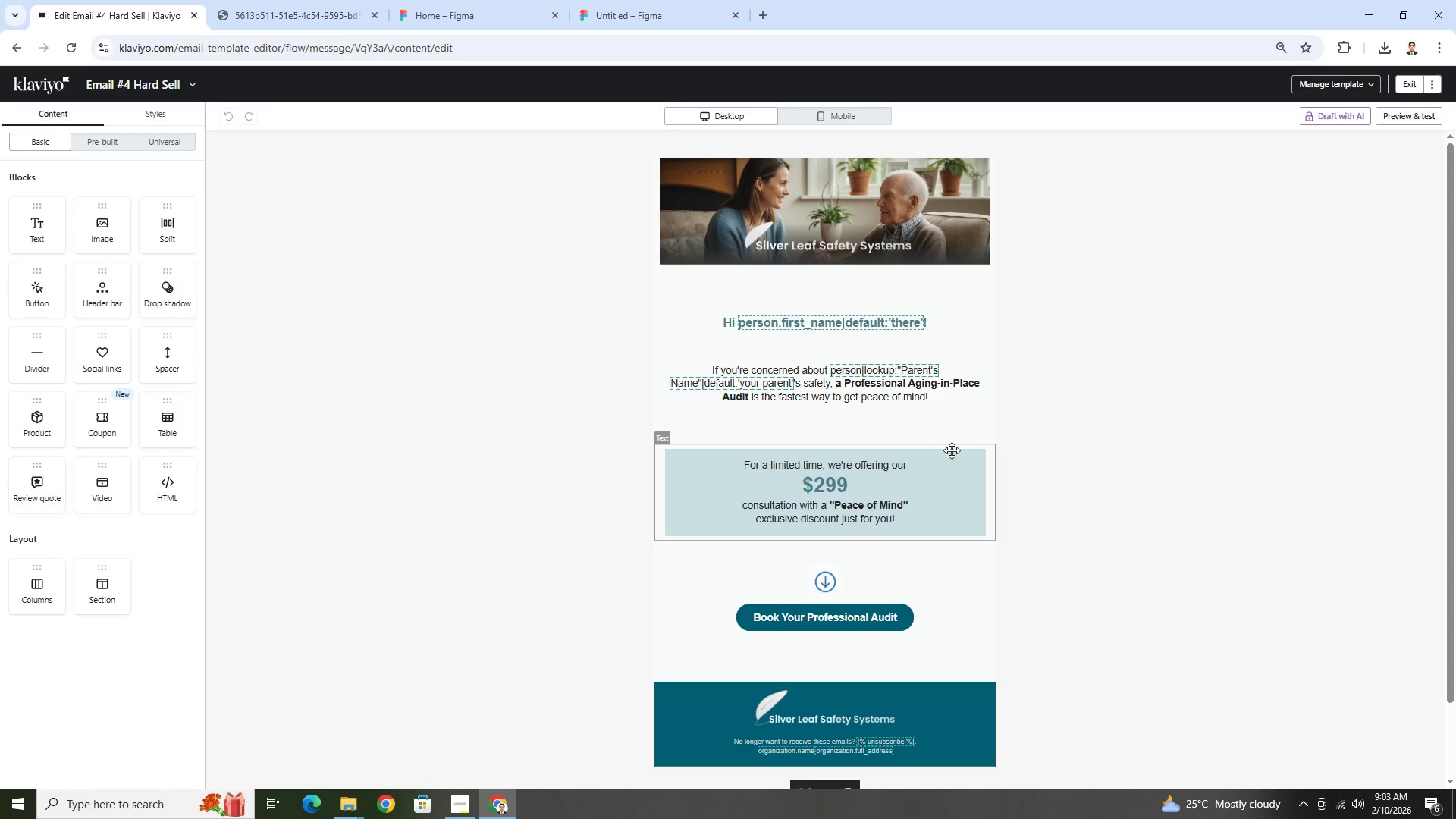 
left_click([861, 240])
 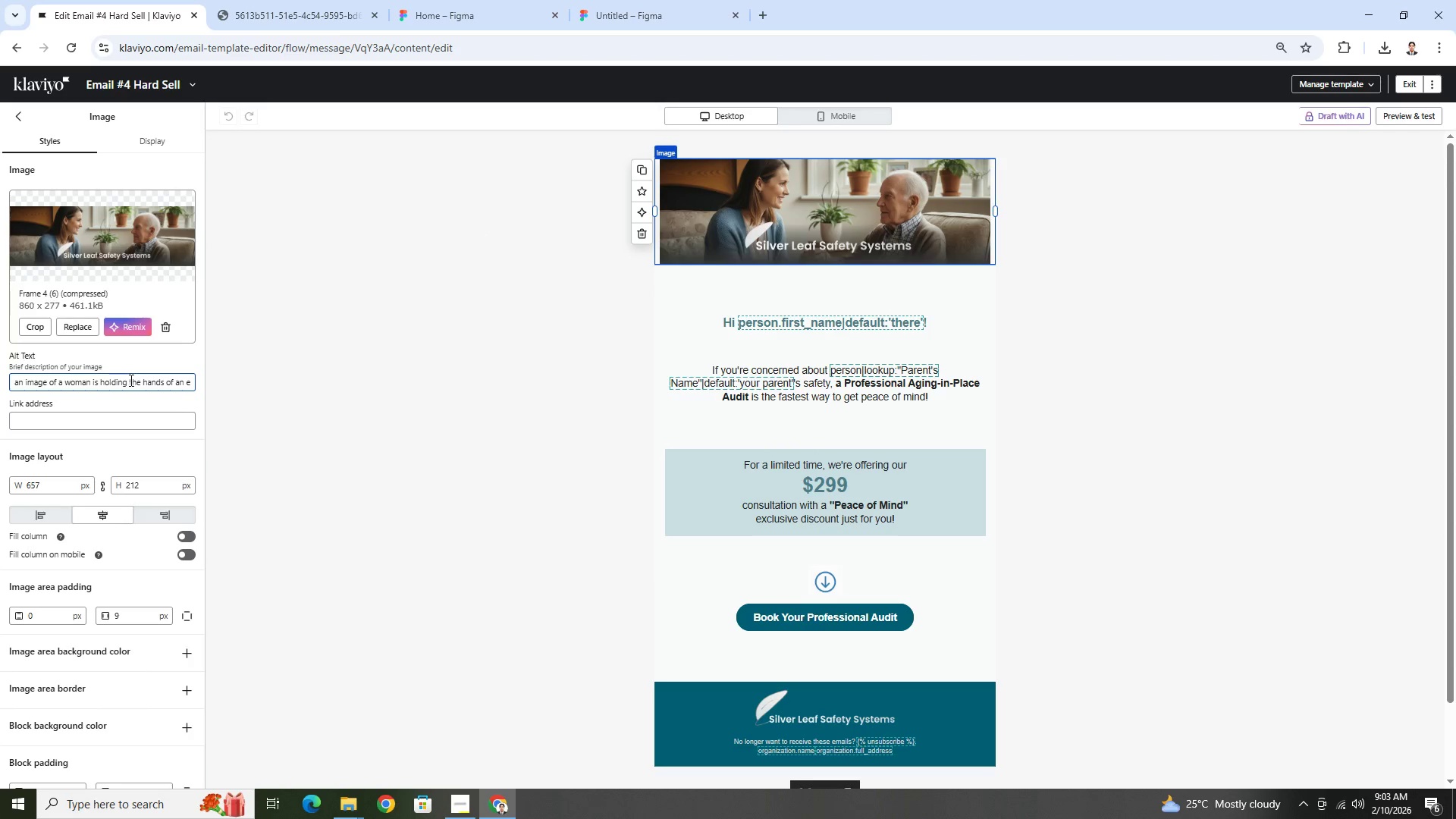 
double_click([135, 382])
 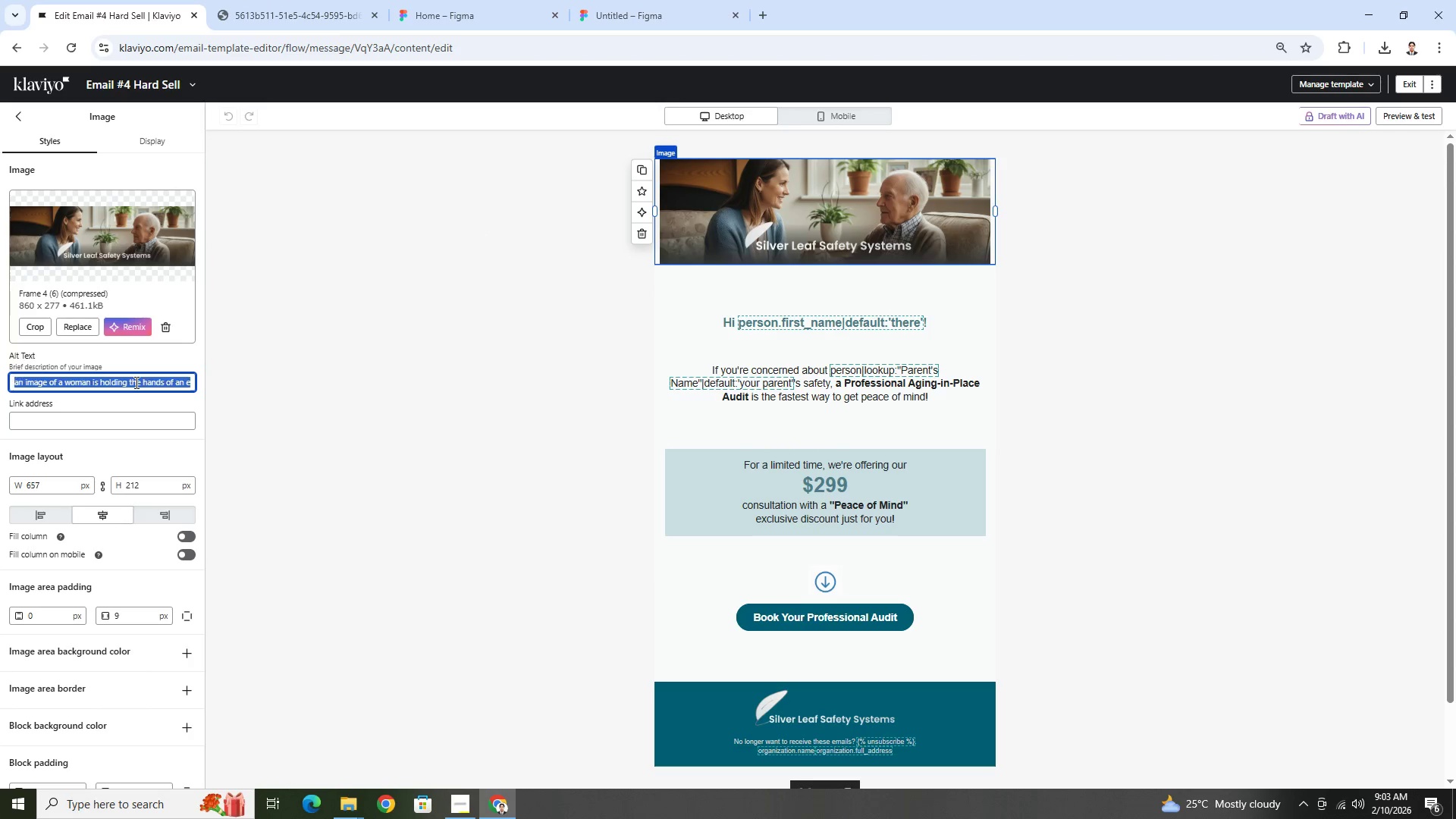 
triple_click([135, 382])
 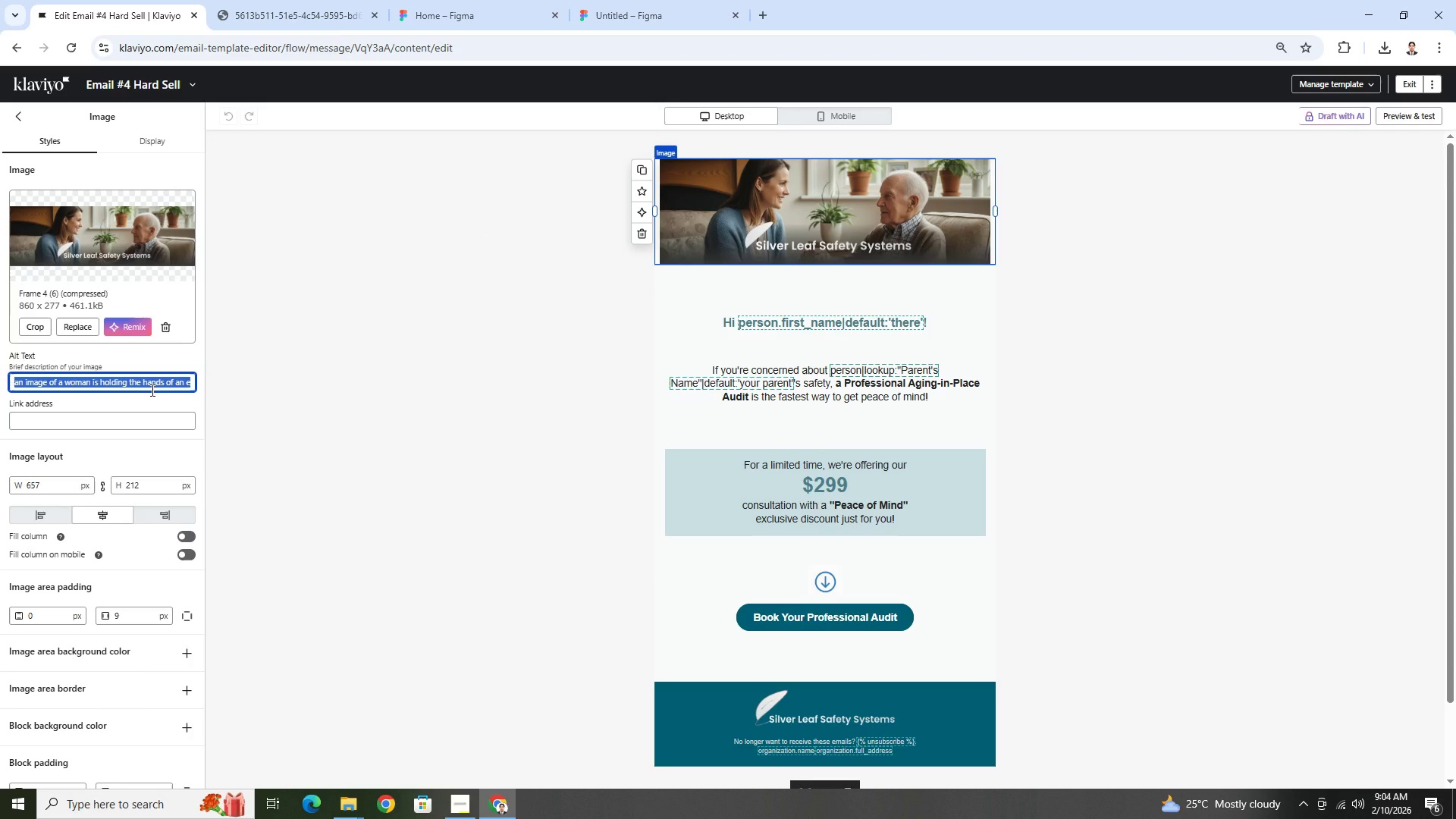 
wait(12.8)
 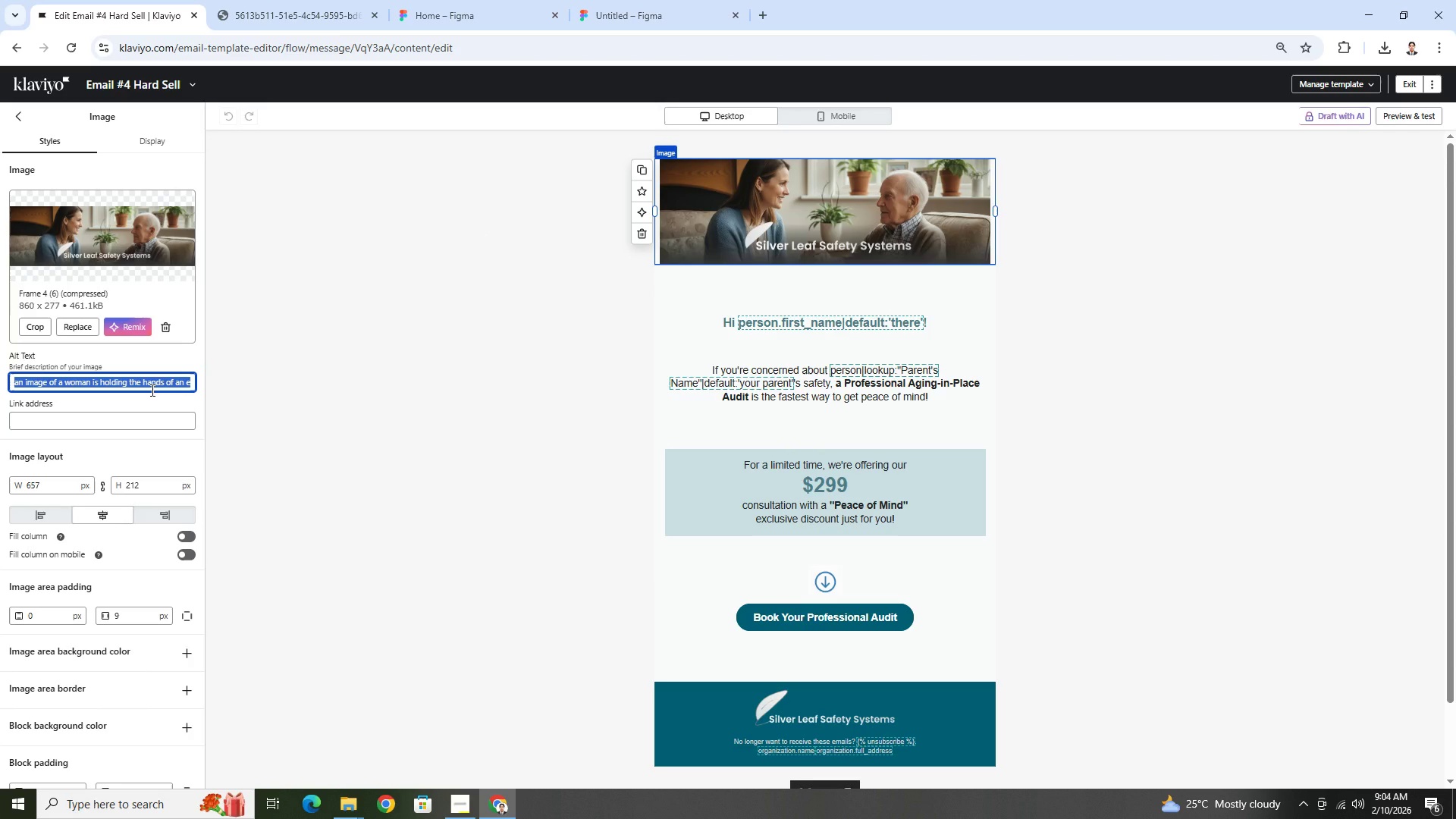 
hold_key(key=ArrowRight, duration=0.98)
 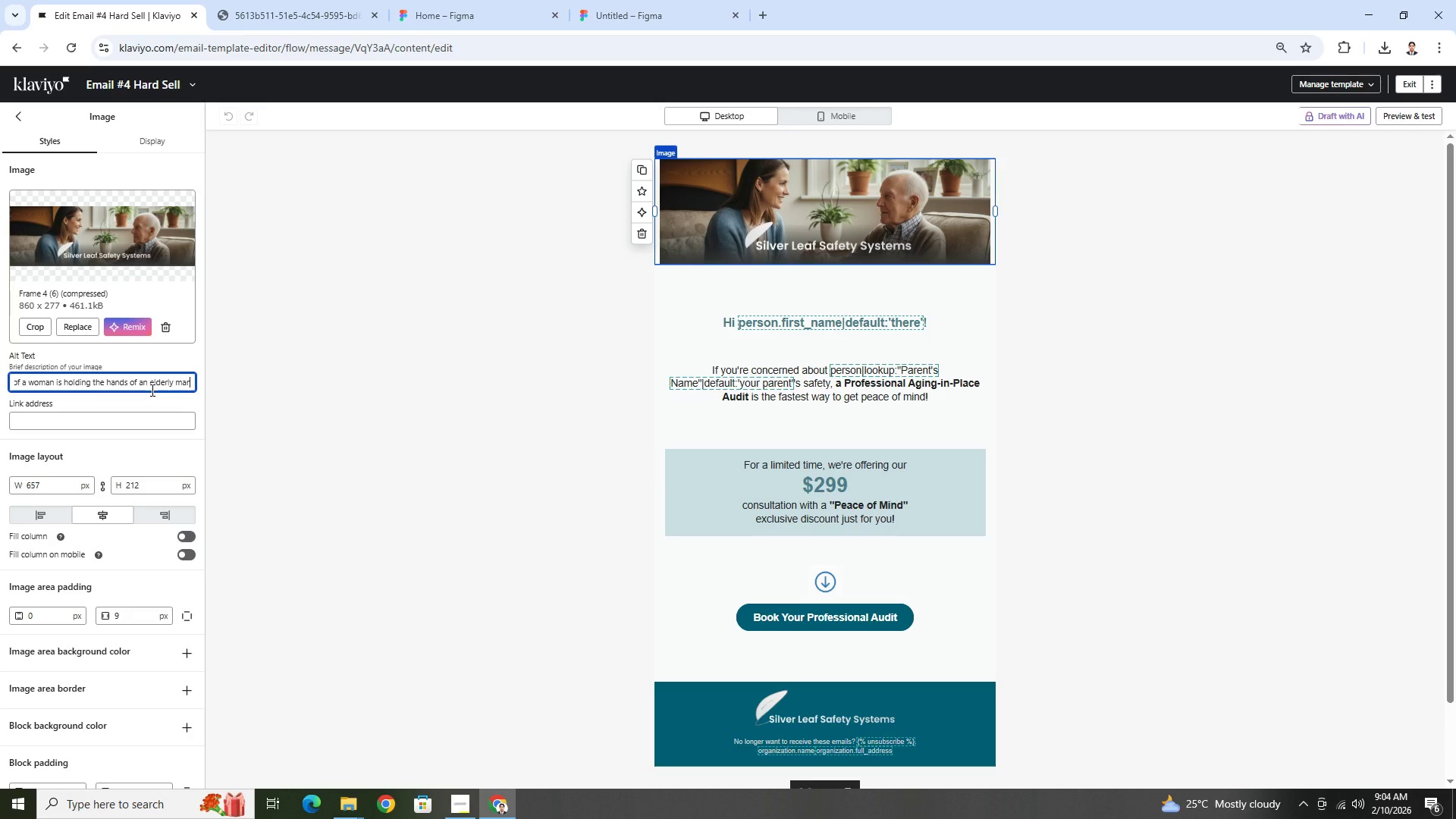 
type( with ;l)
key(Backspace)
key(Backspace)
type(silver leaf logo)
 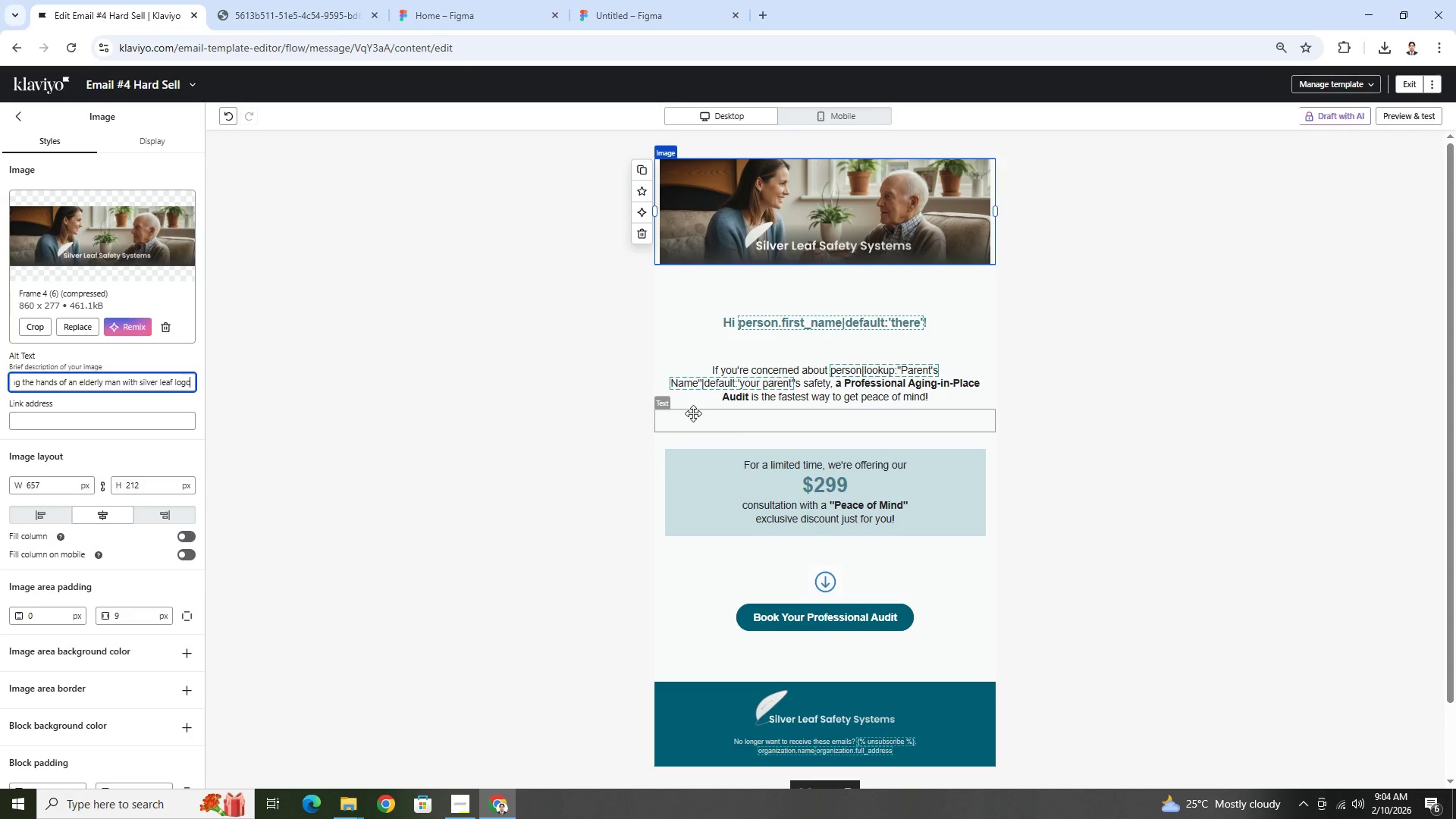 
left_click([874, 494])
 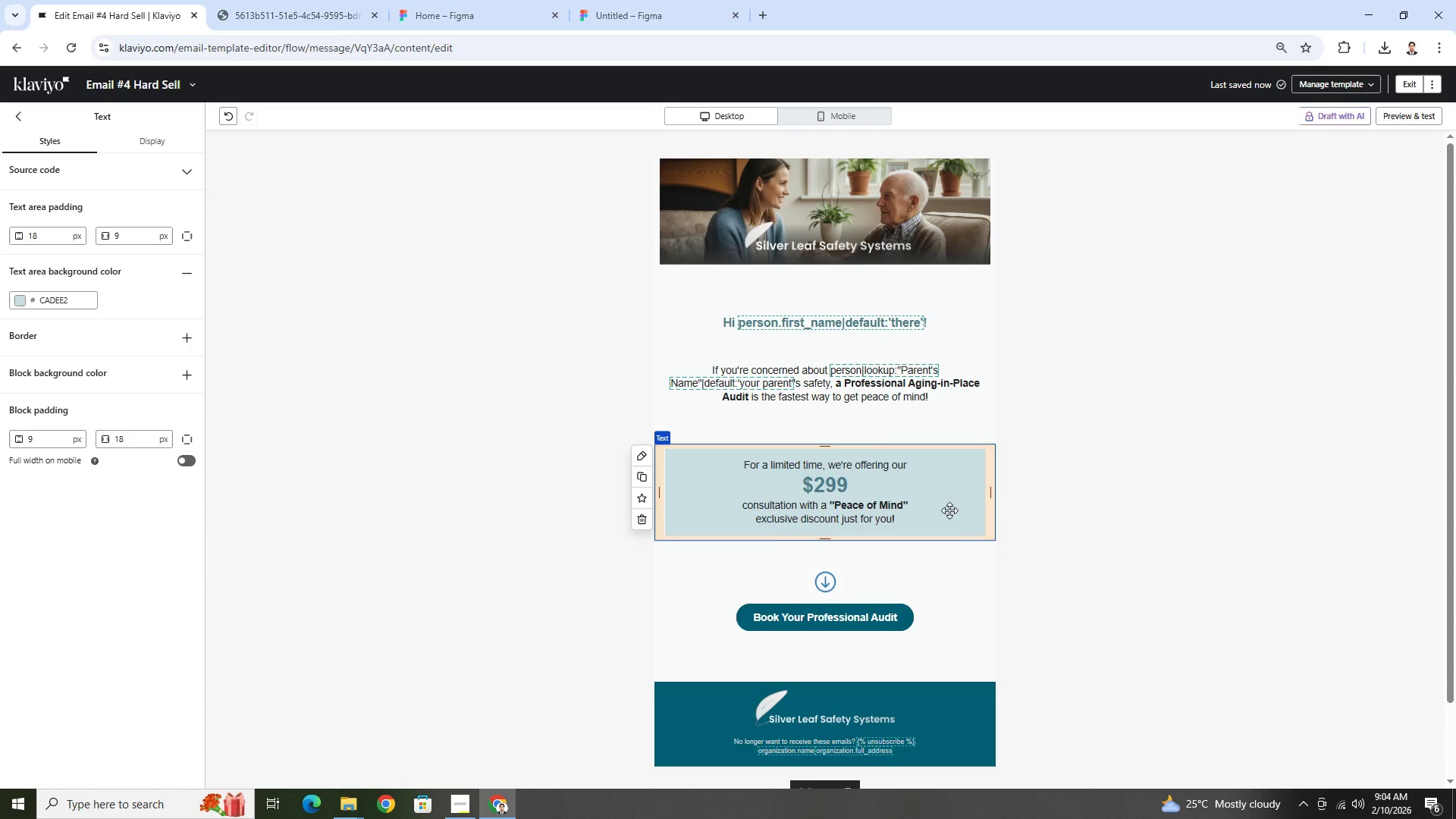 
left_click([940, 610])
 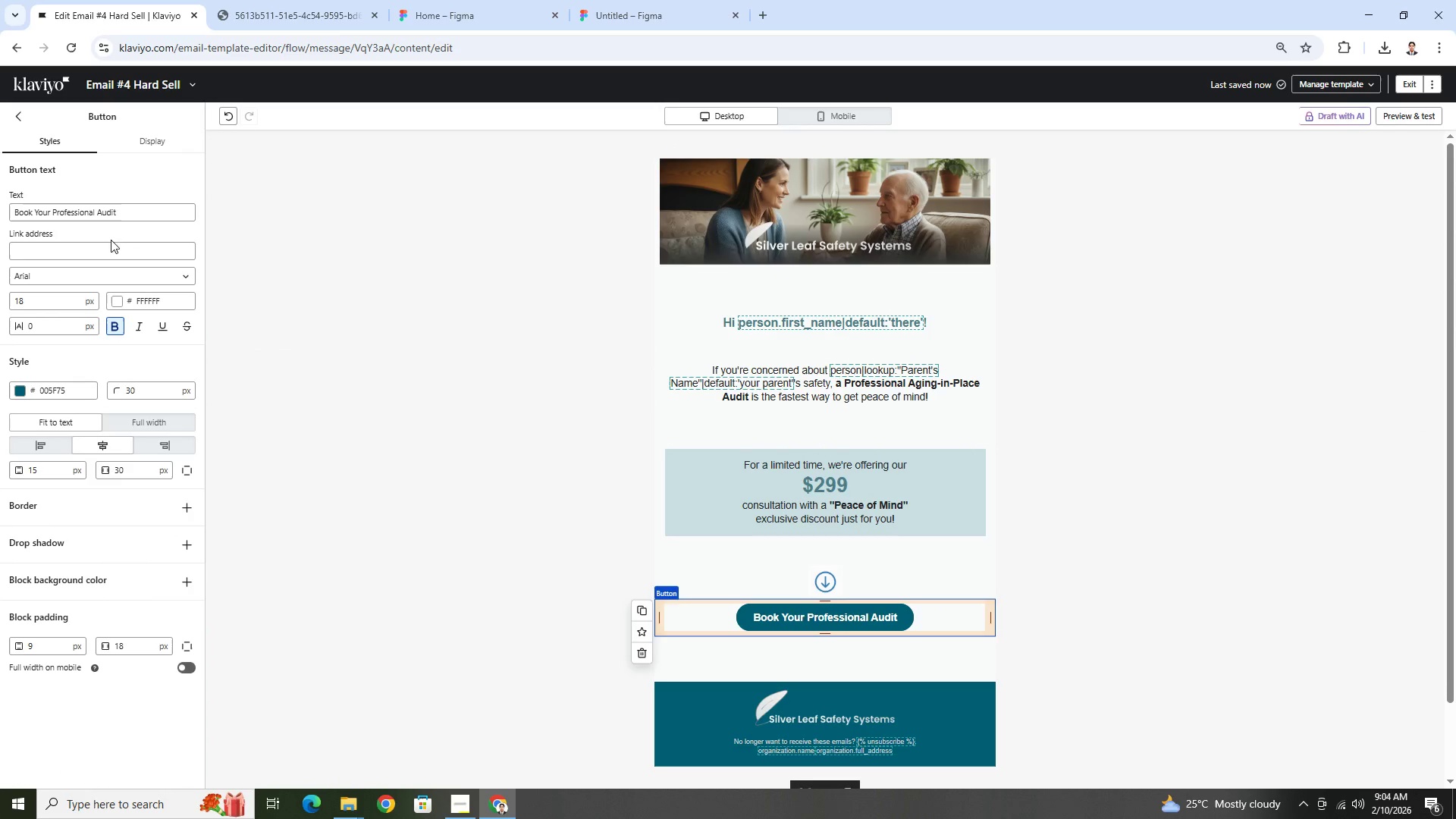 
left_click([113, 247])
 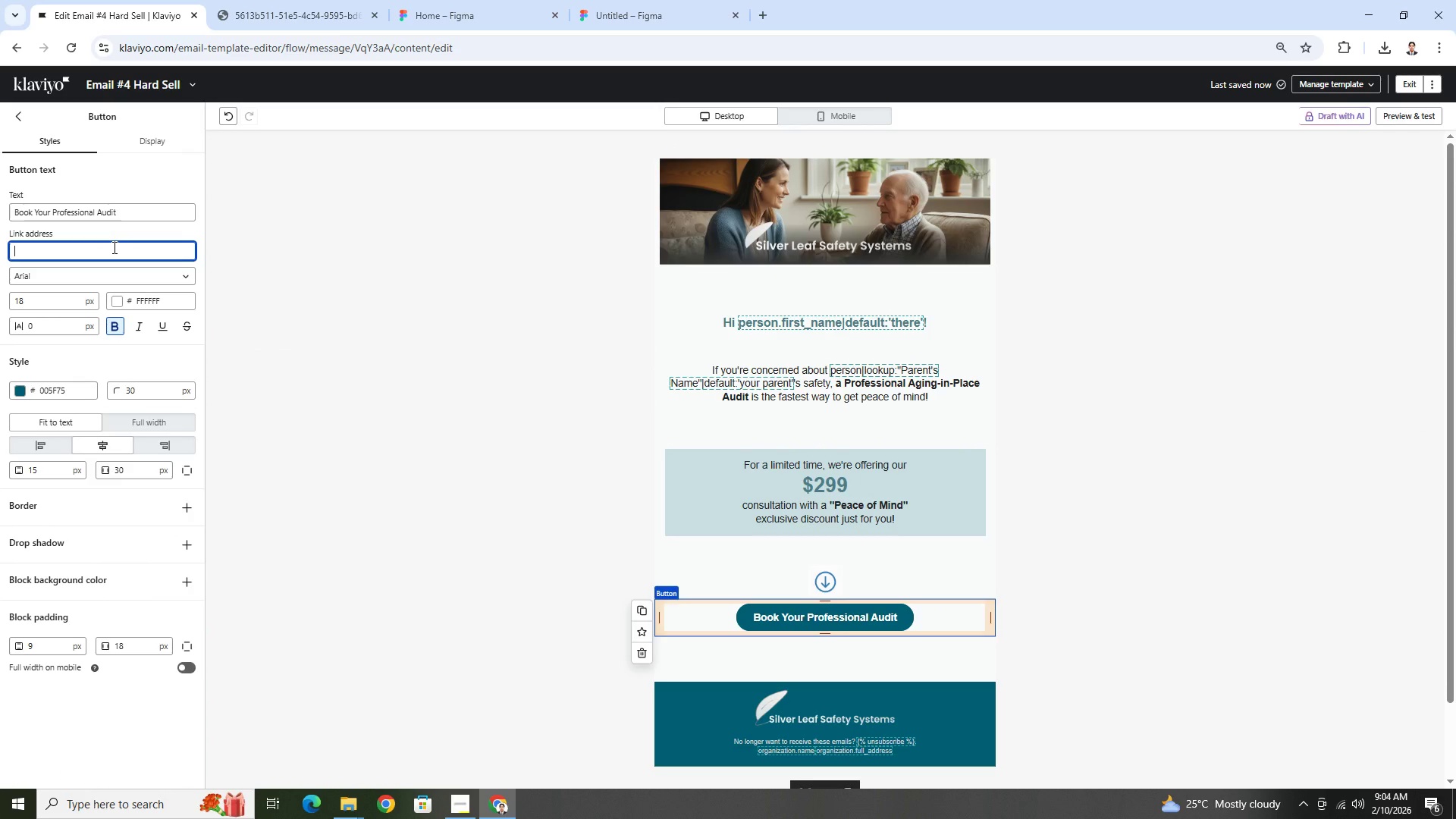 
key(Control+V)
 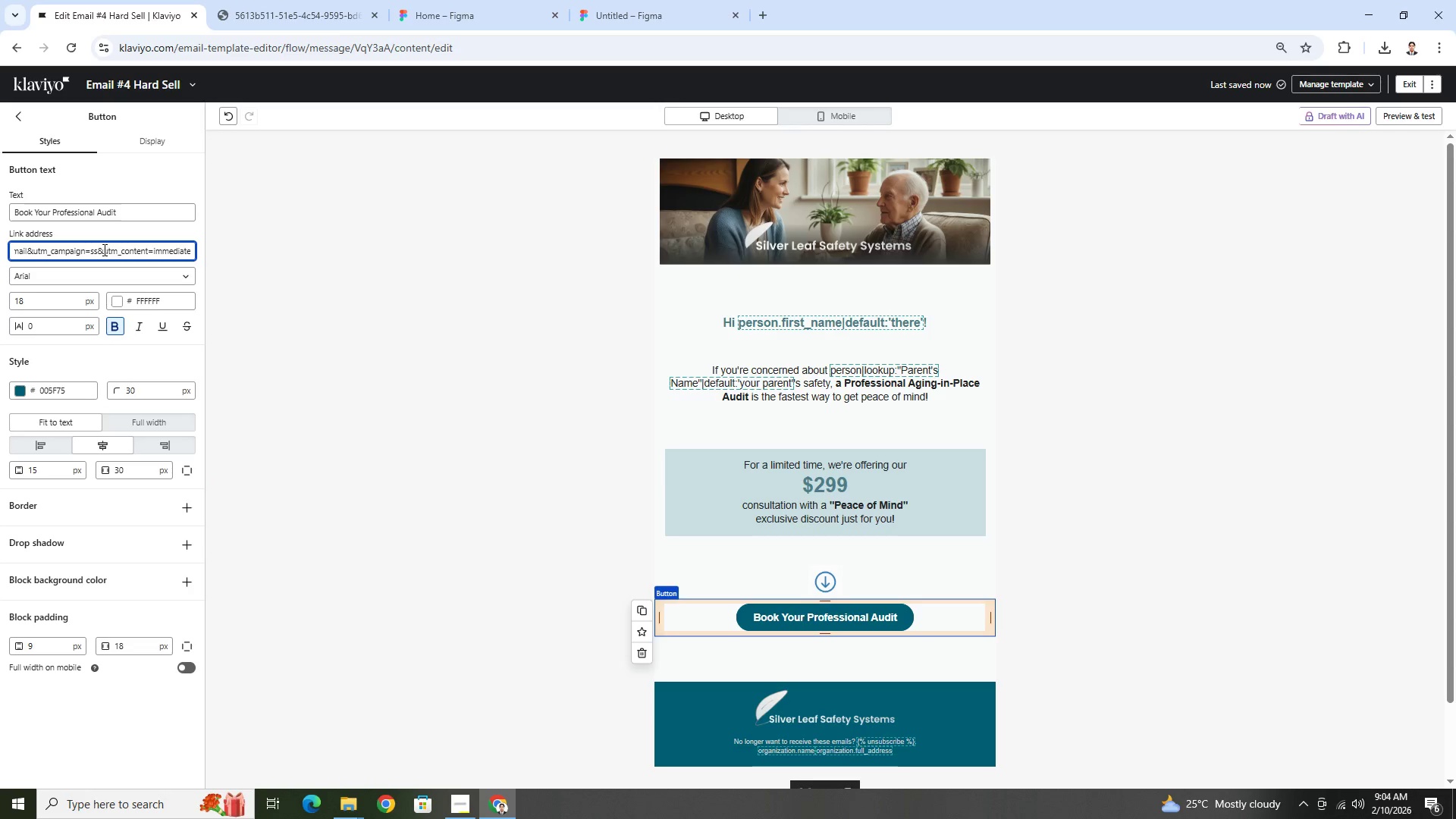 
left_click([95, 252])
 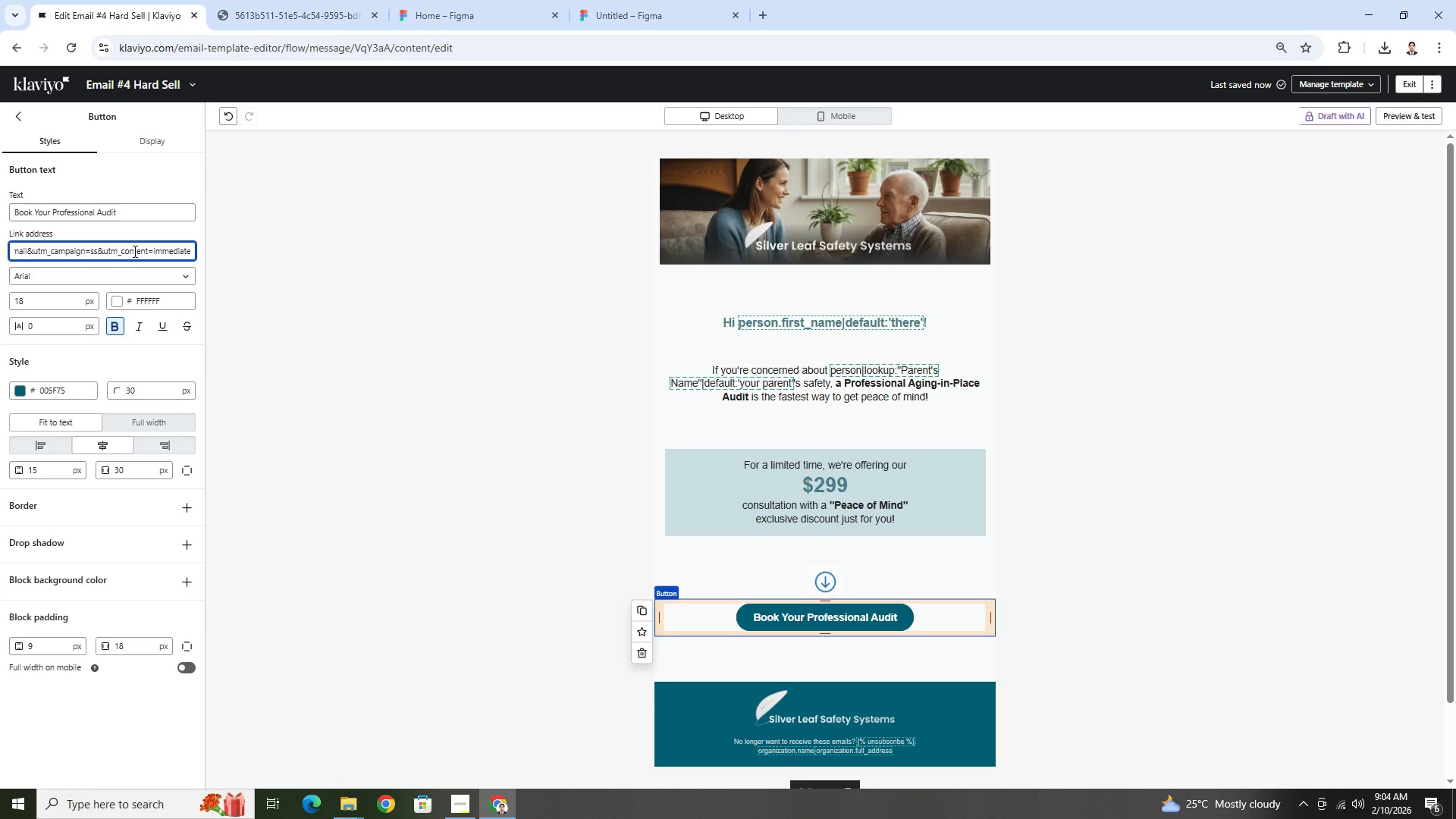 
key(Backspace)
 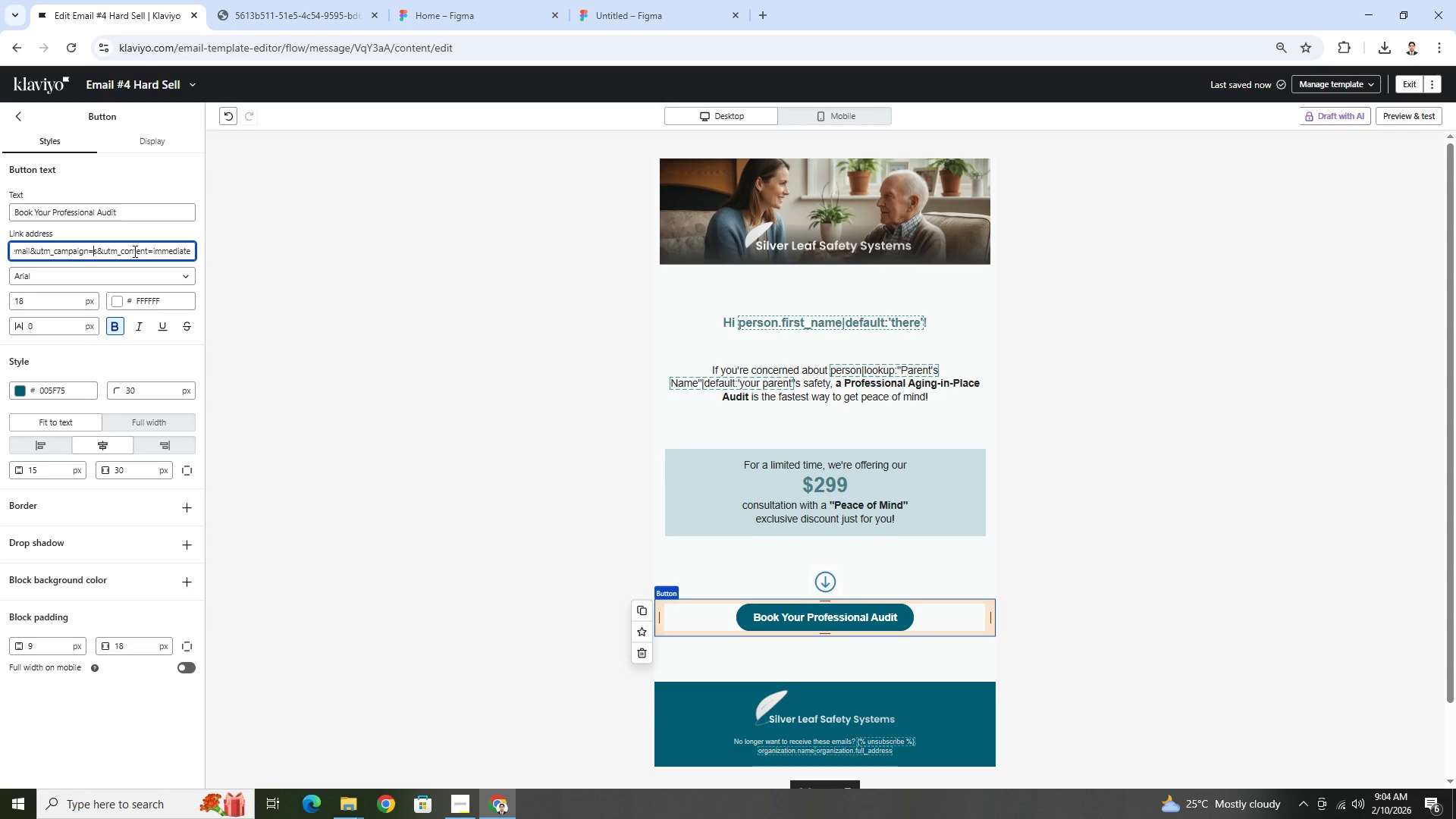 
key(H)
 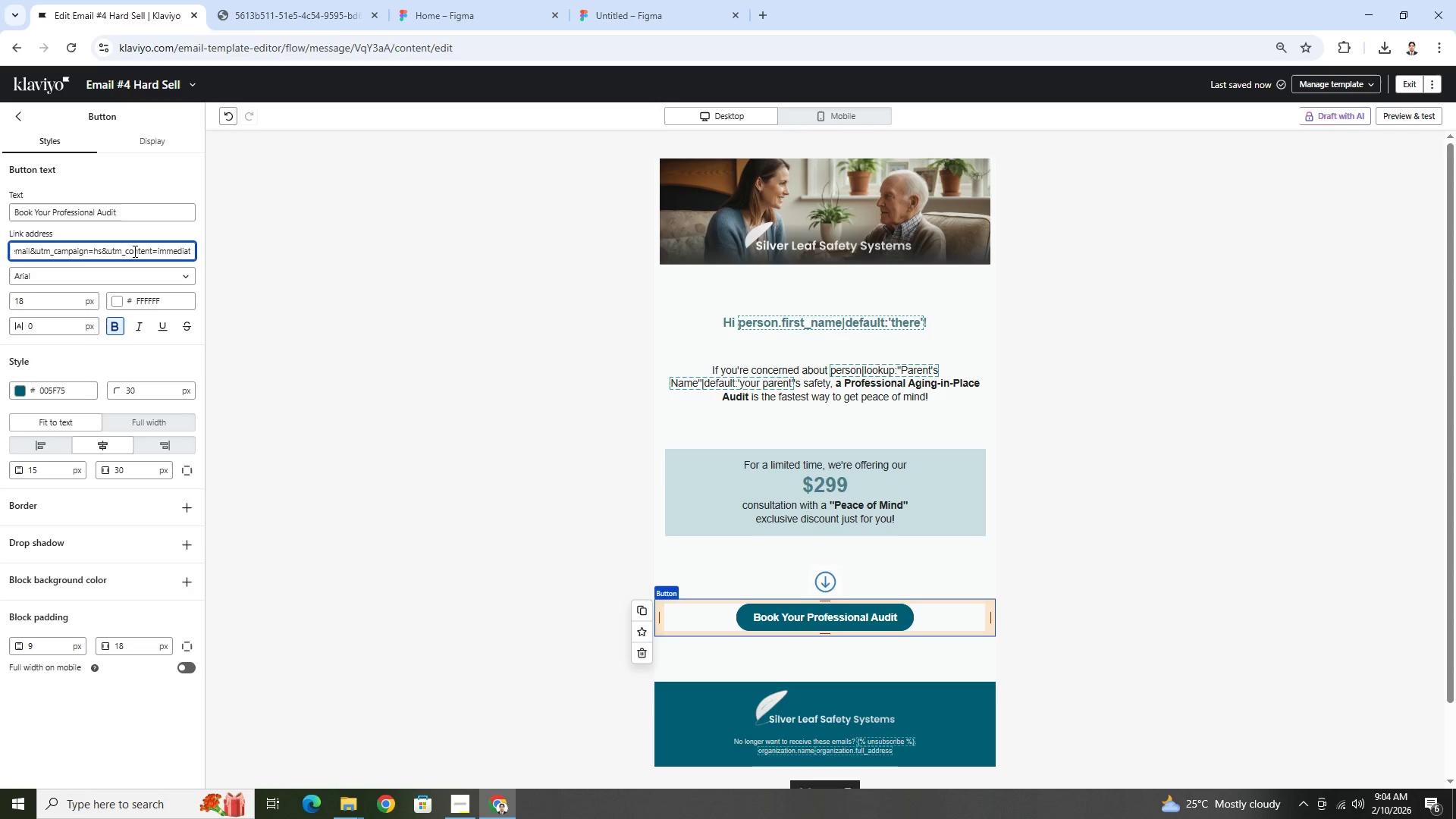 
hold_key(key=ArrowRight, duration=1.5)
 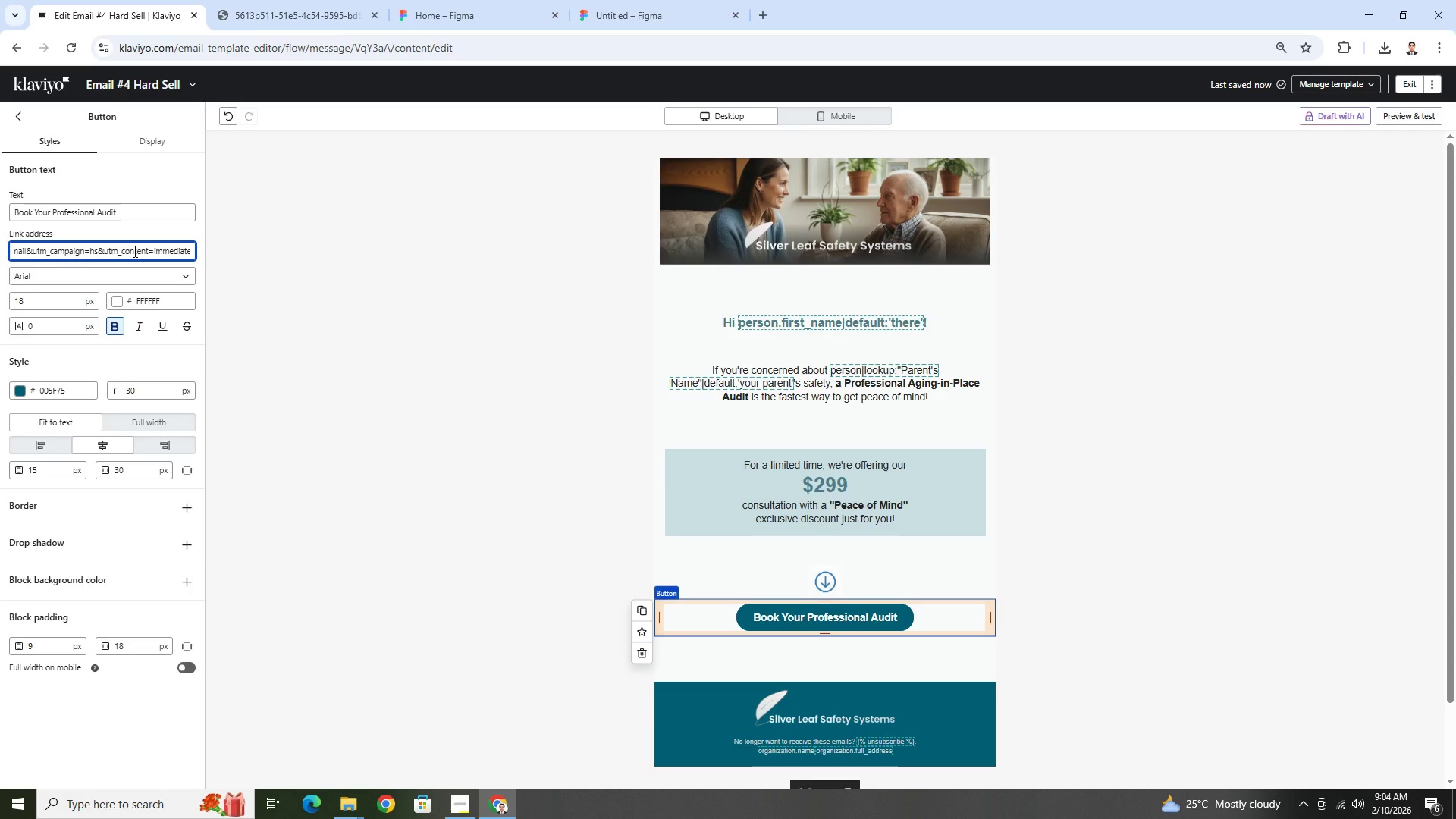 
hold_key(key=ArrowRight, duration=0.5)
 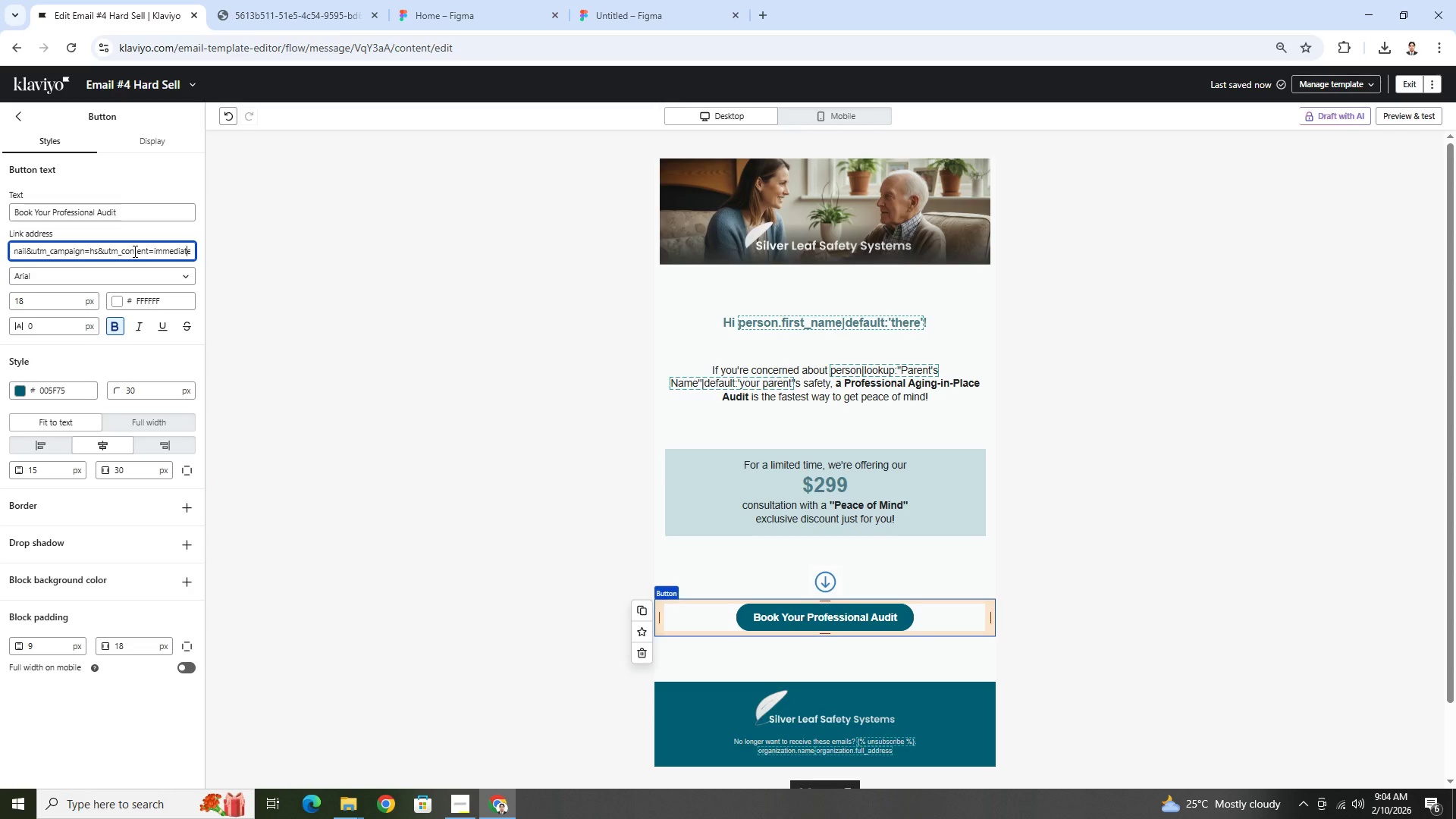 
hold_key(key=ArrowLeft, duration=1.5)
 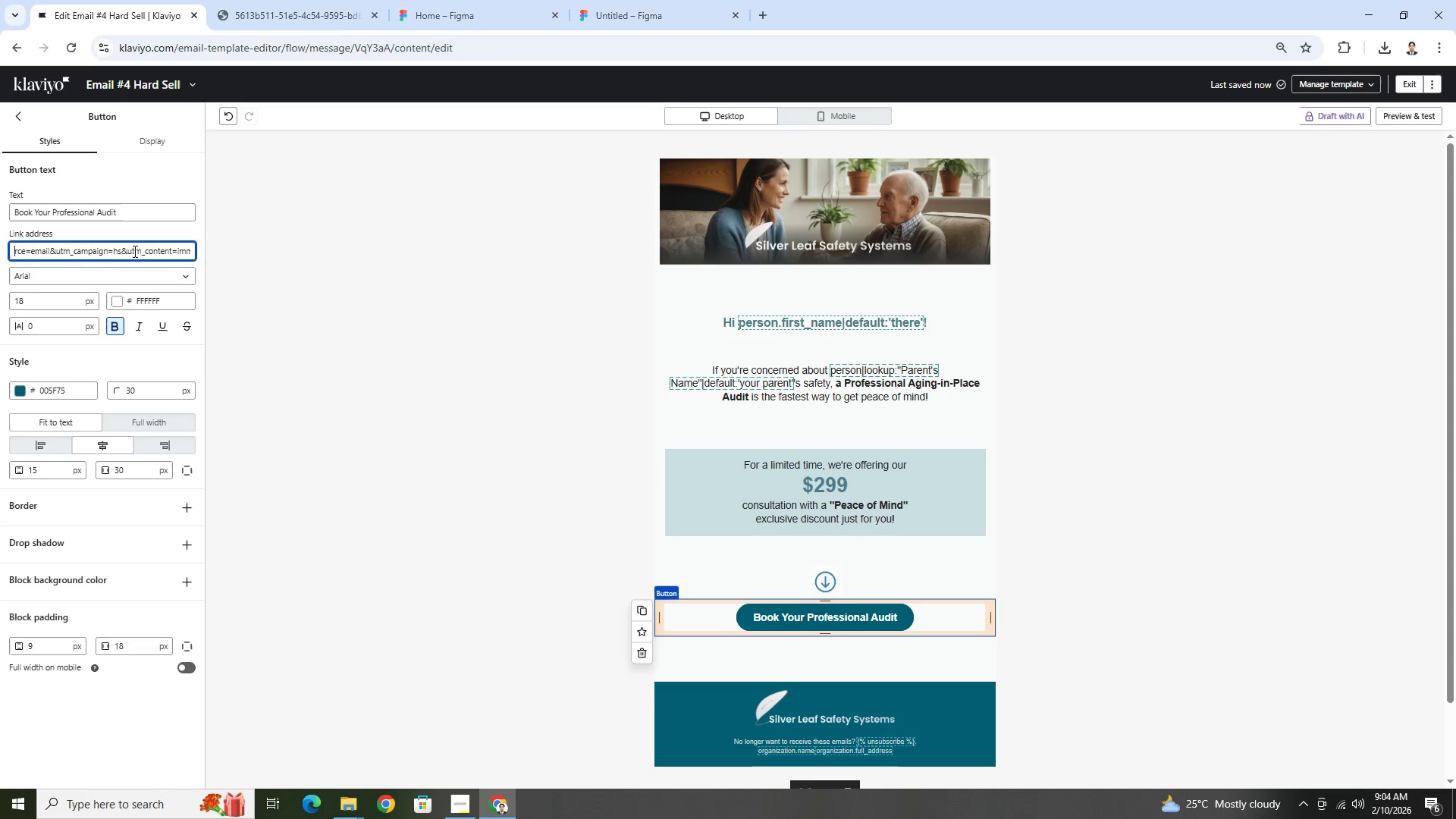 
hold_key(key=ArrowLeft, duration=1.51)
 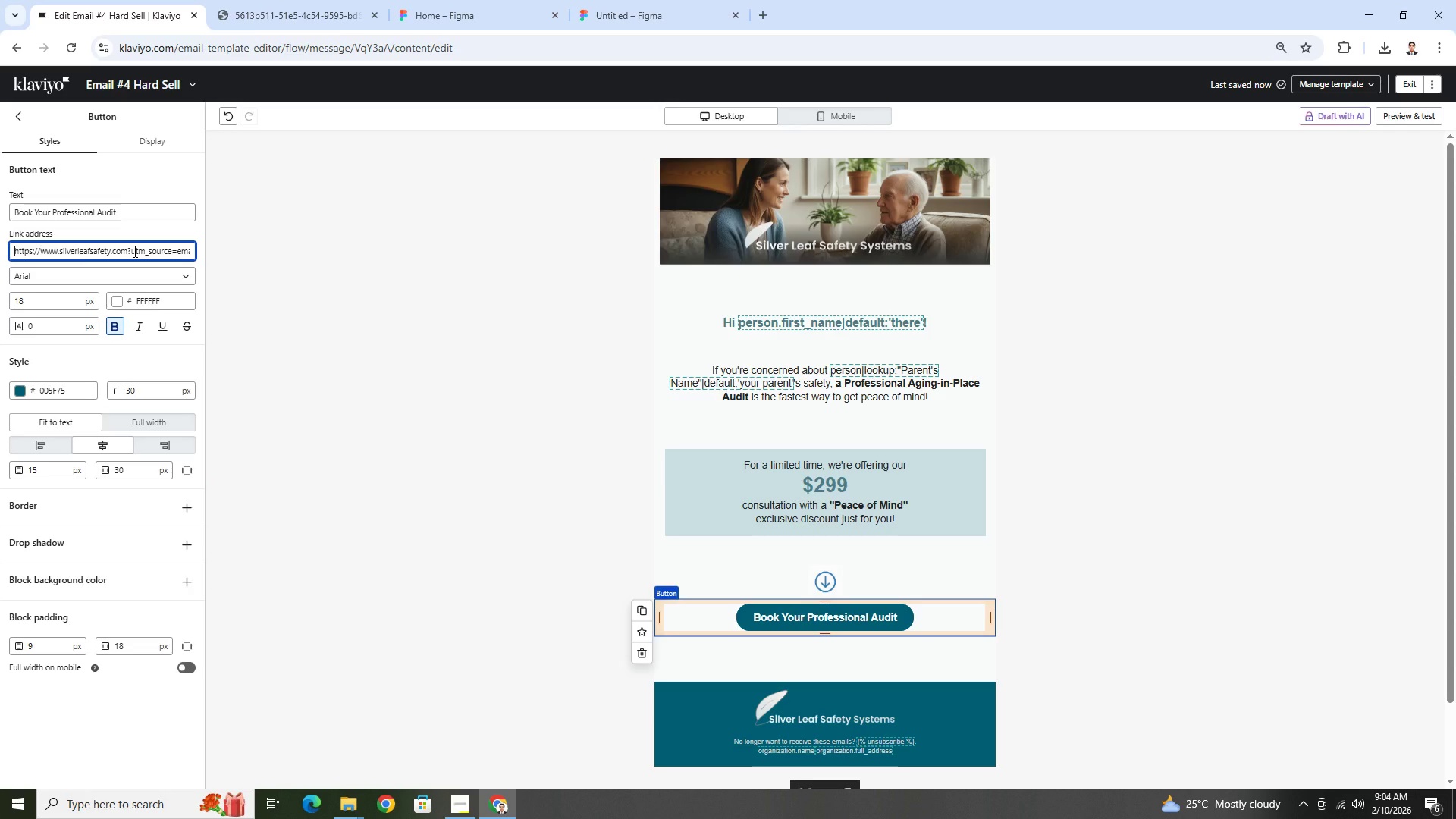 
hold_key(key=ArrowLeft, duration=0.73)
 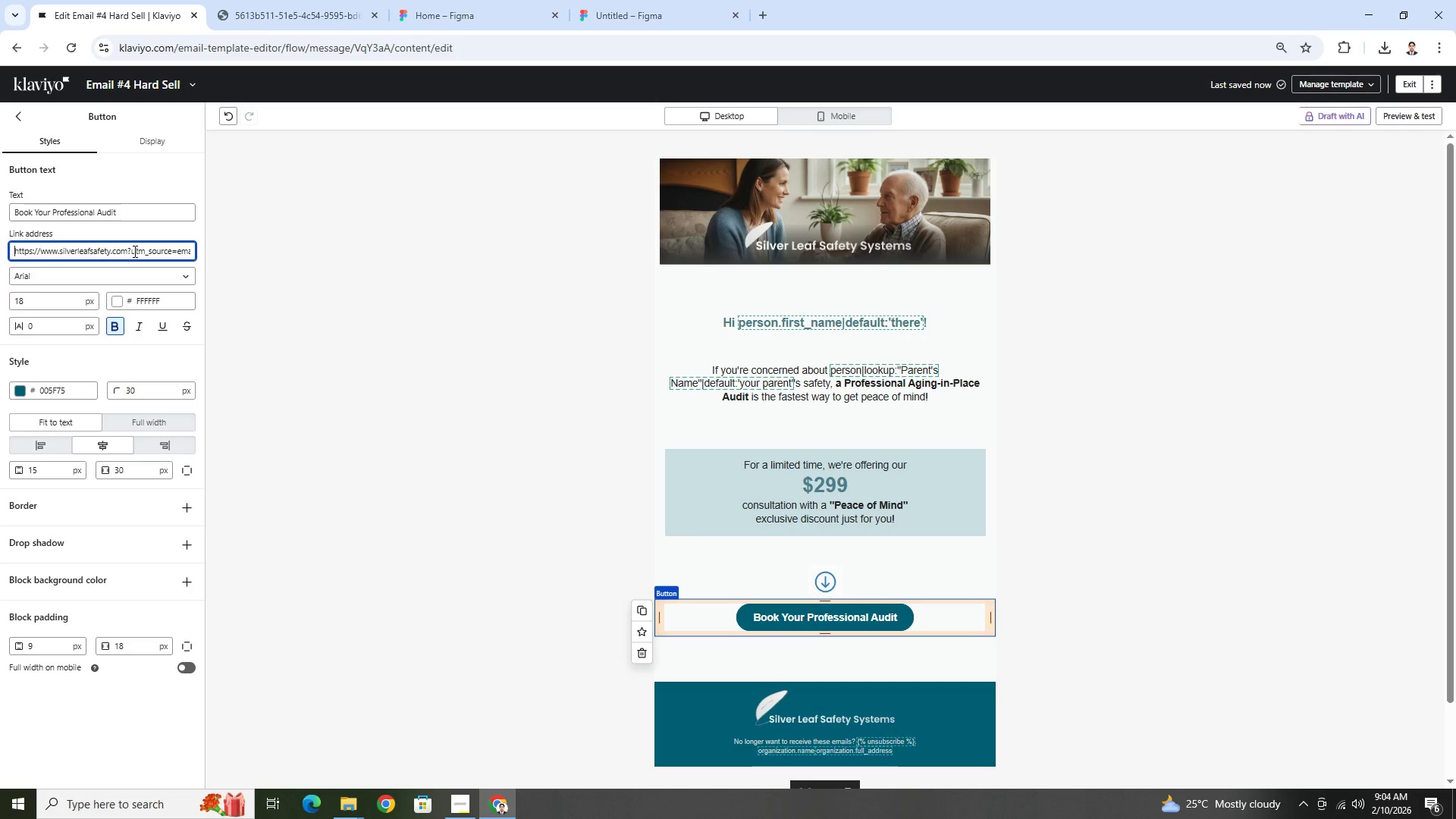 
left_click([844, 704])
 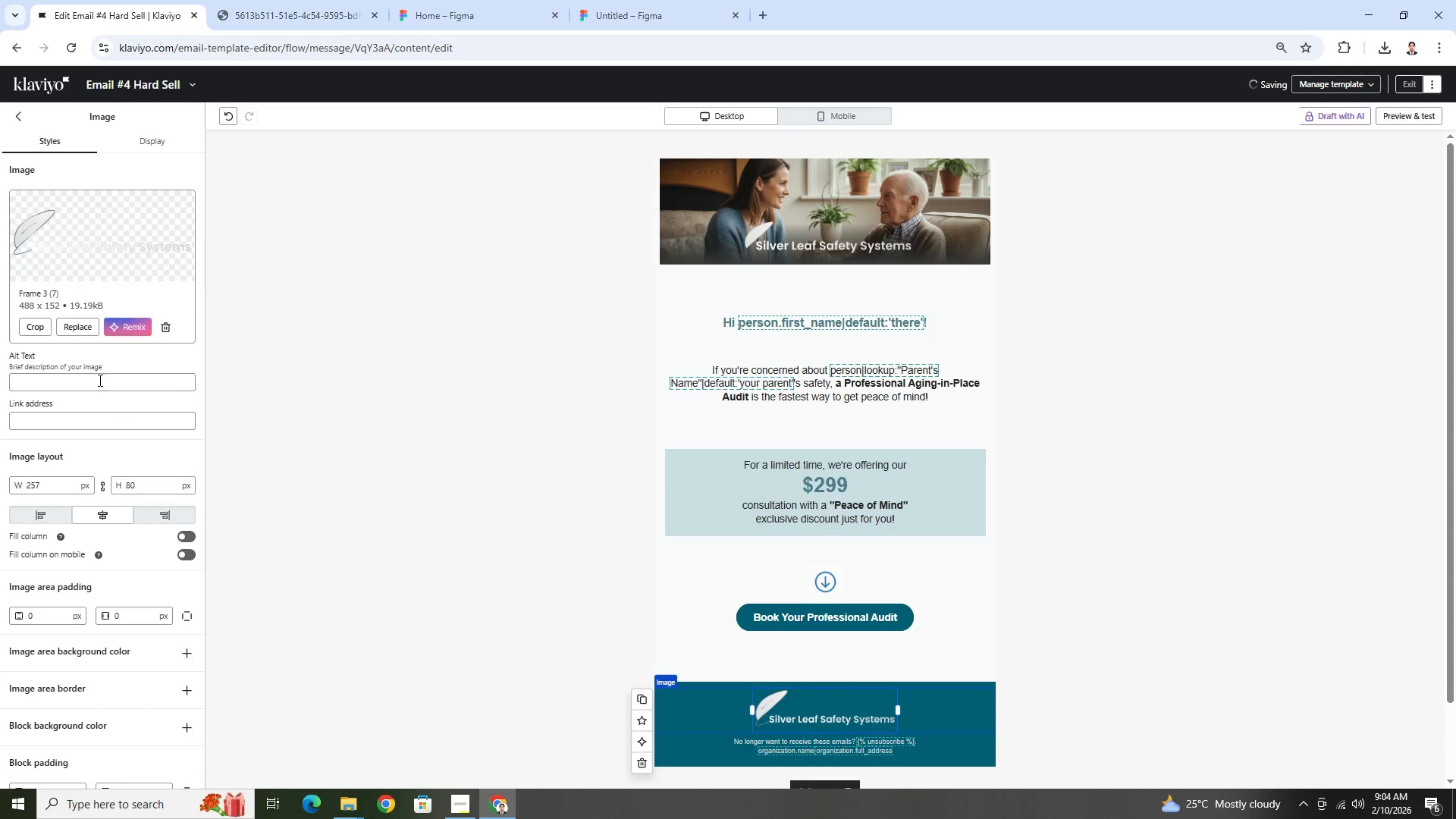 
left_click([99, 381])
 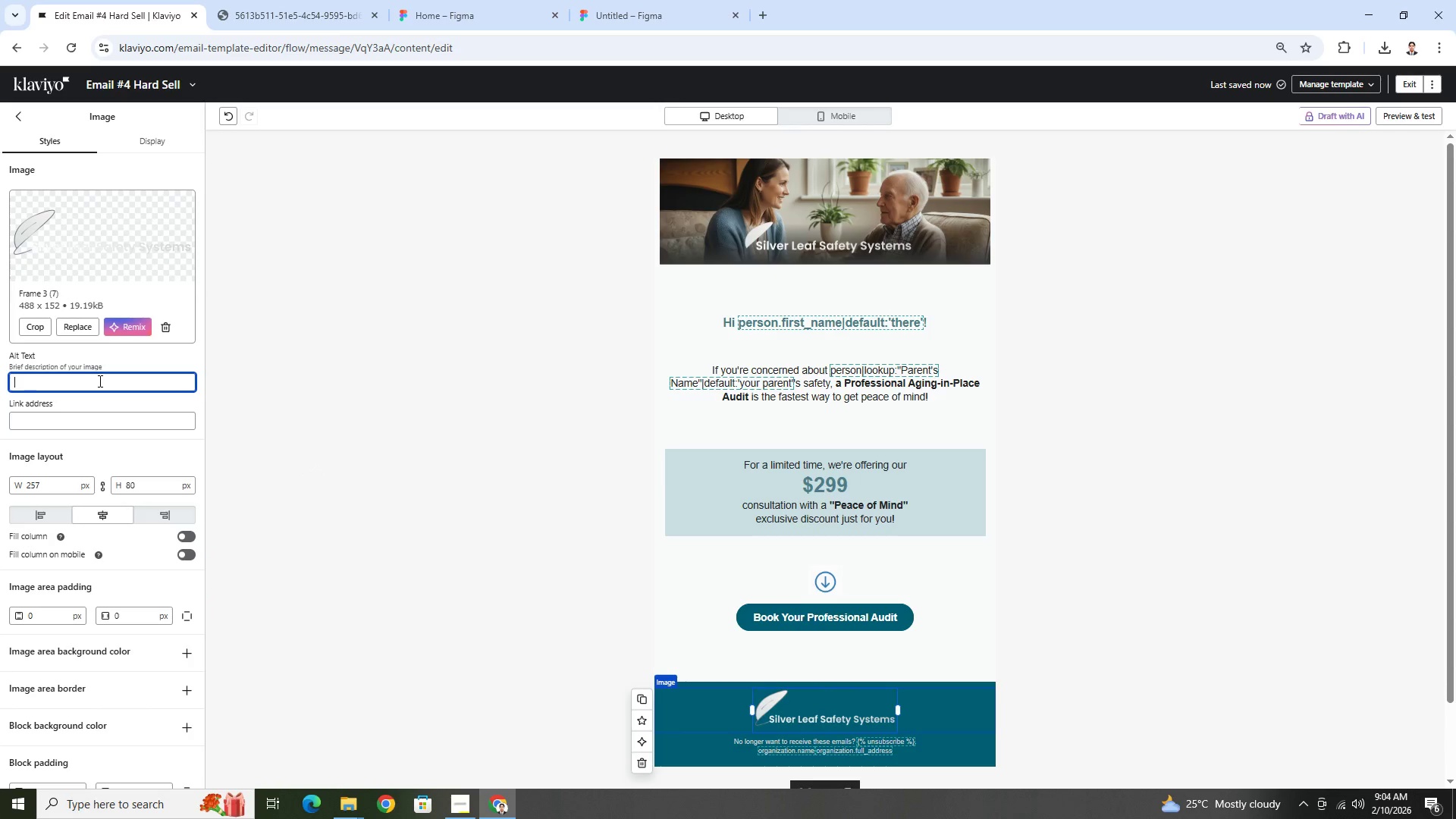 
type(silver leaf safety systems logo)
 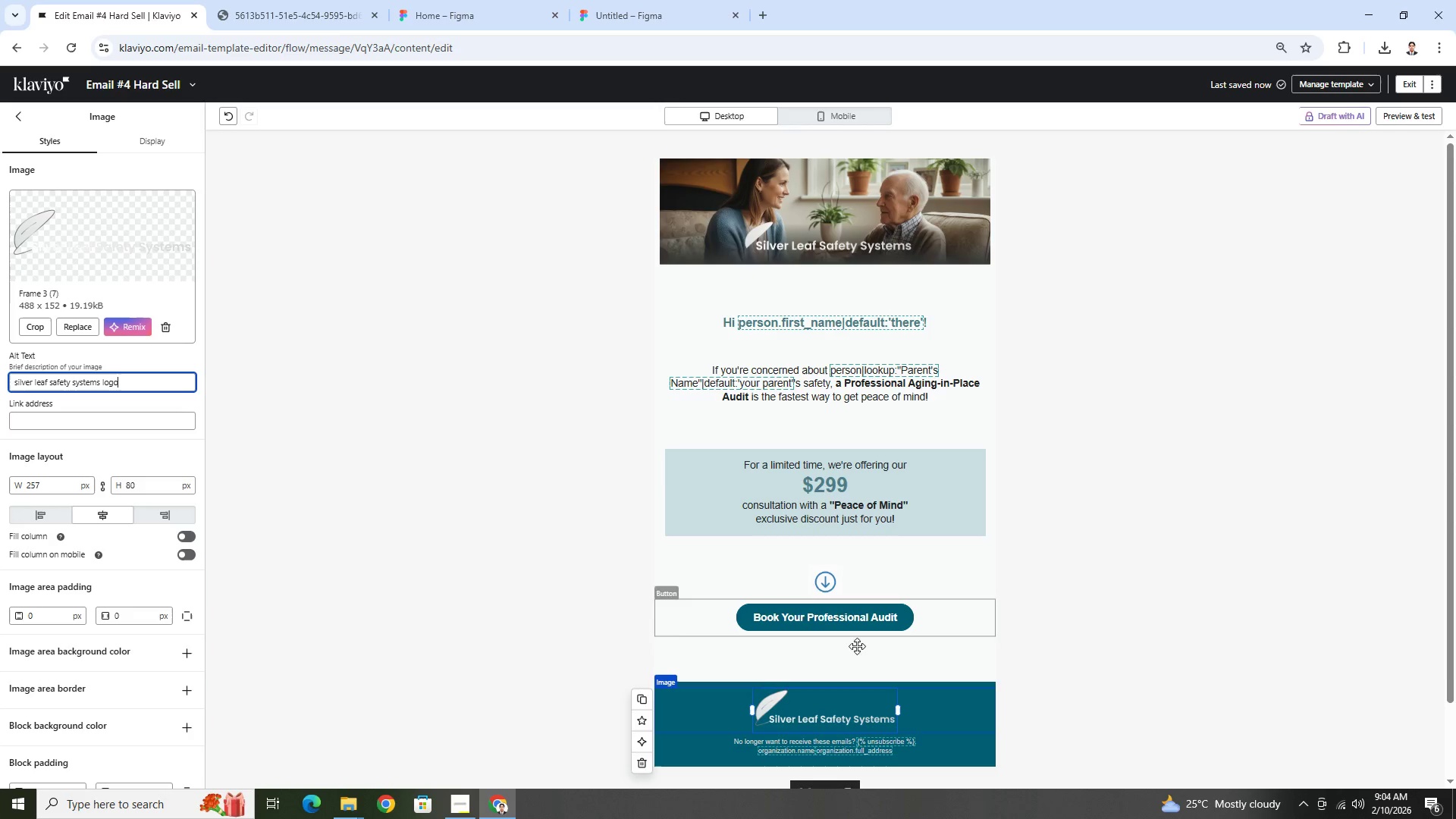 
left_click([1090, 630])
 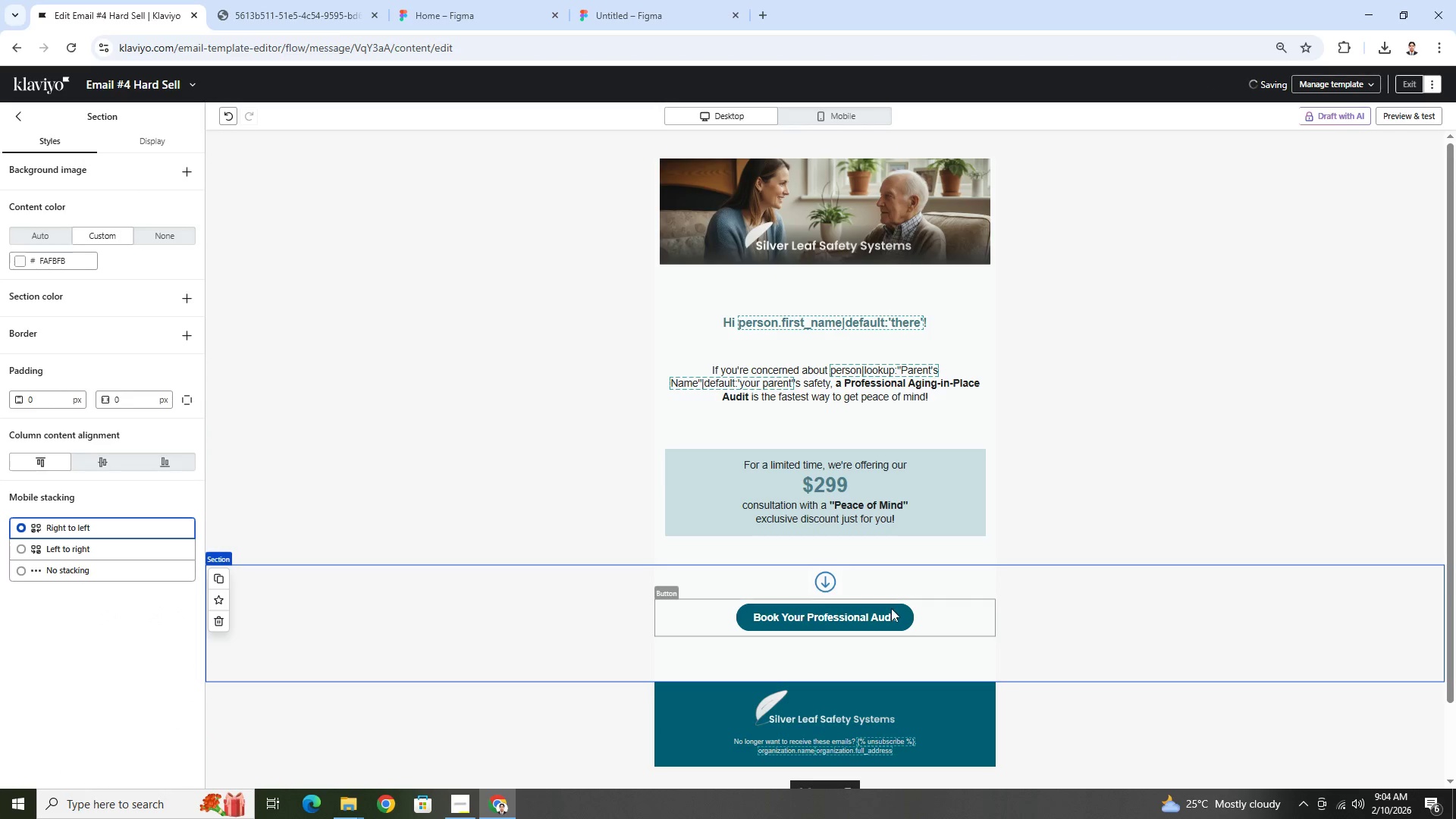 
left_click([891, 608])
 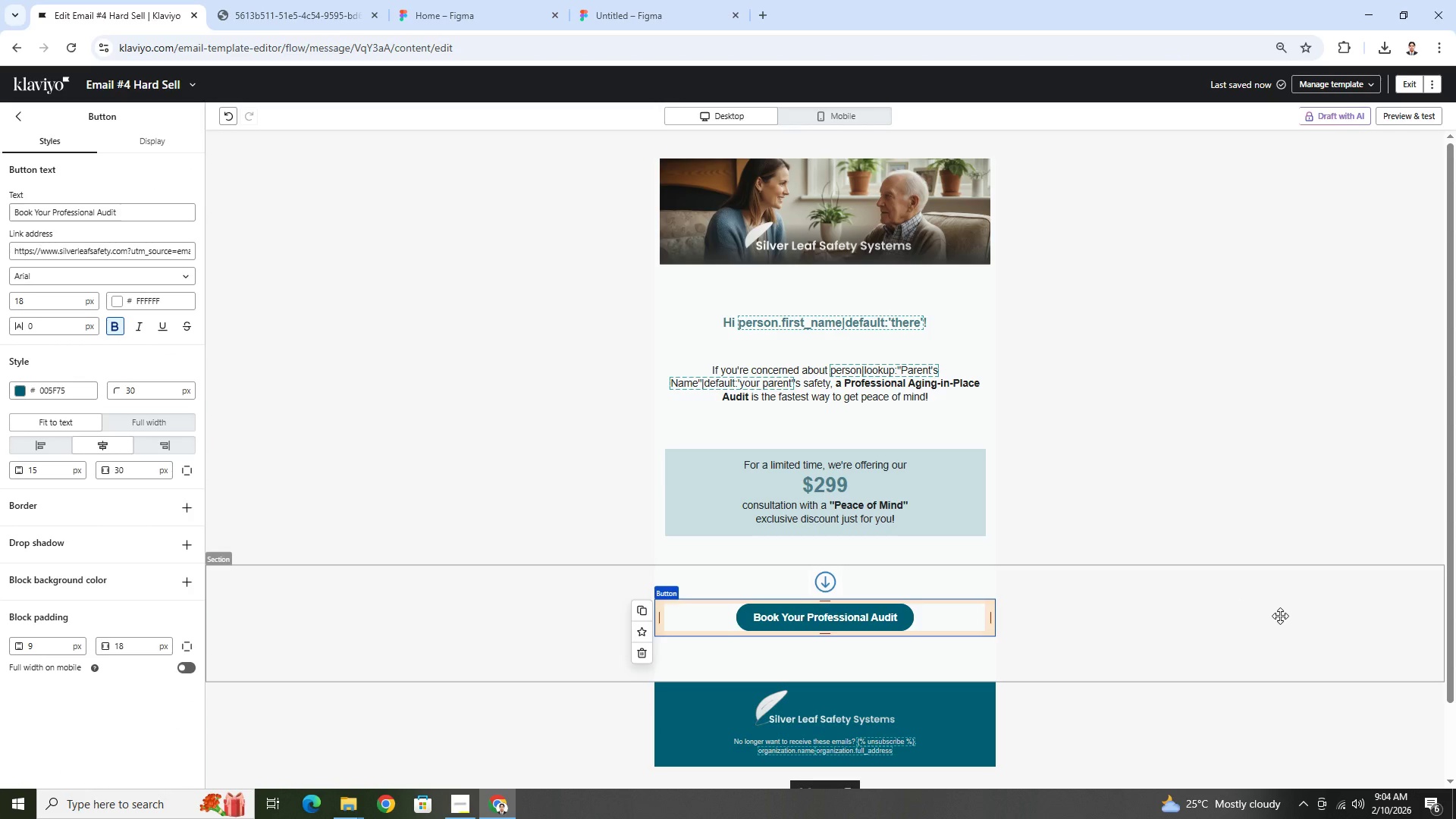 
left_click([1274, 651])
 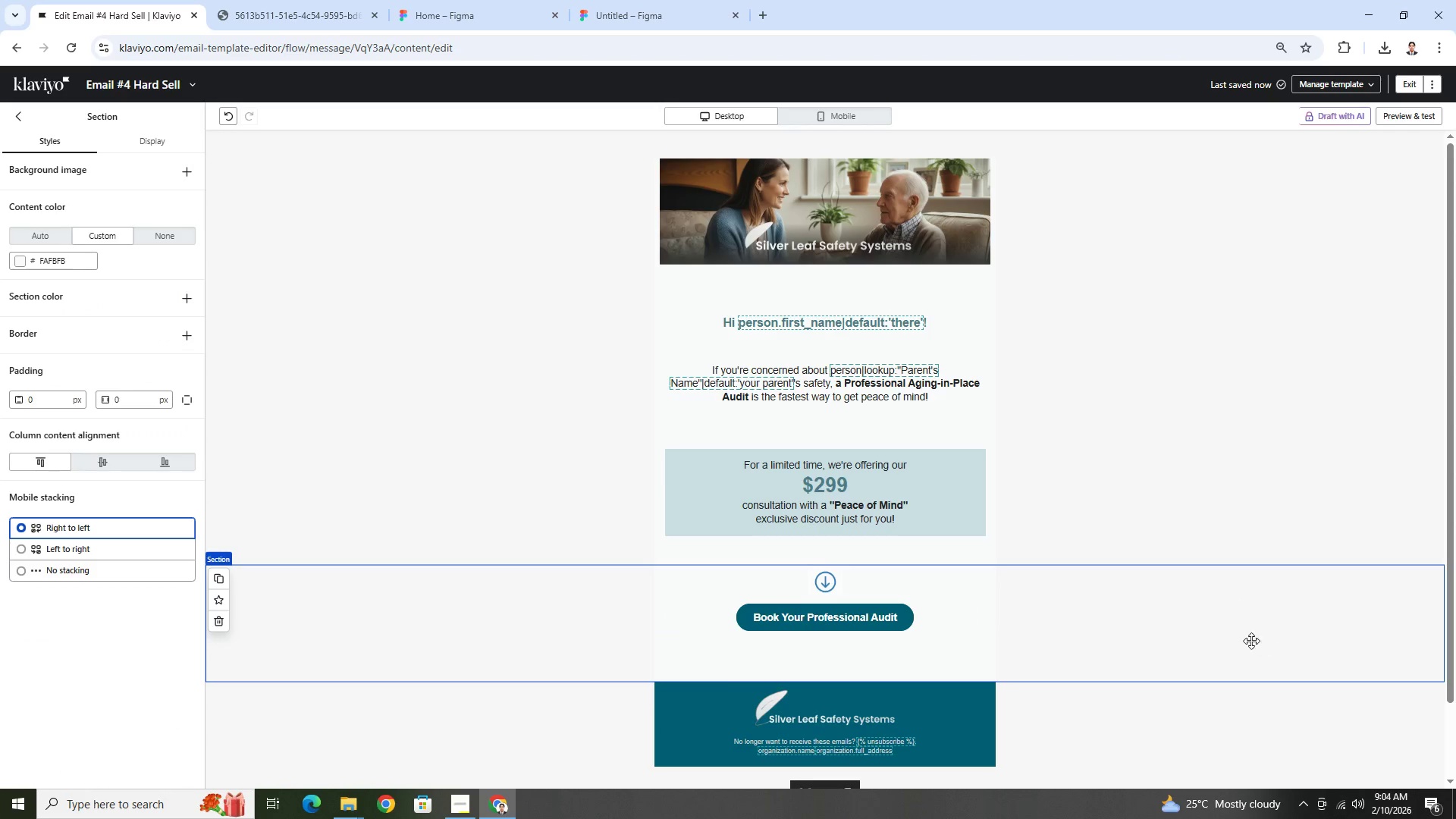 
scroll: coordinate [1251, 632], scroll_direction: up, amount: 4.0
 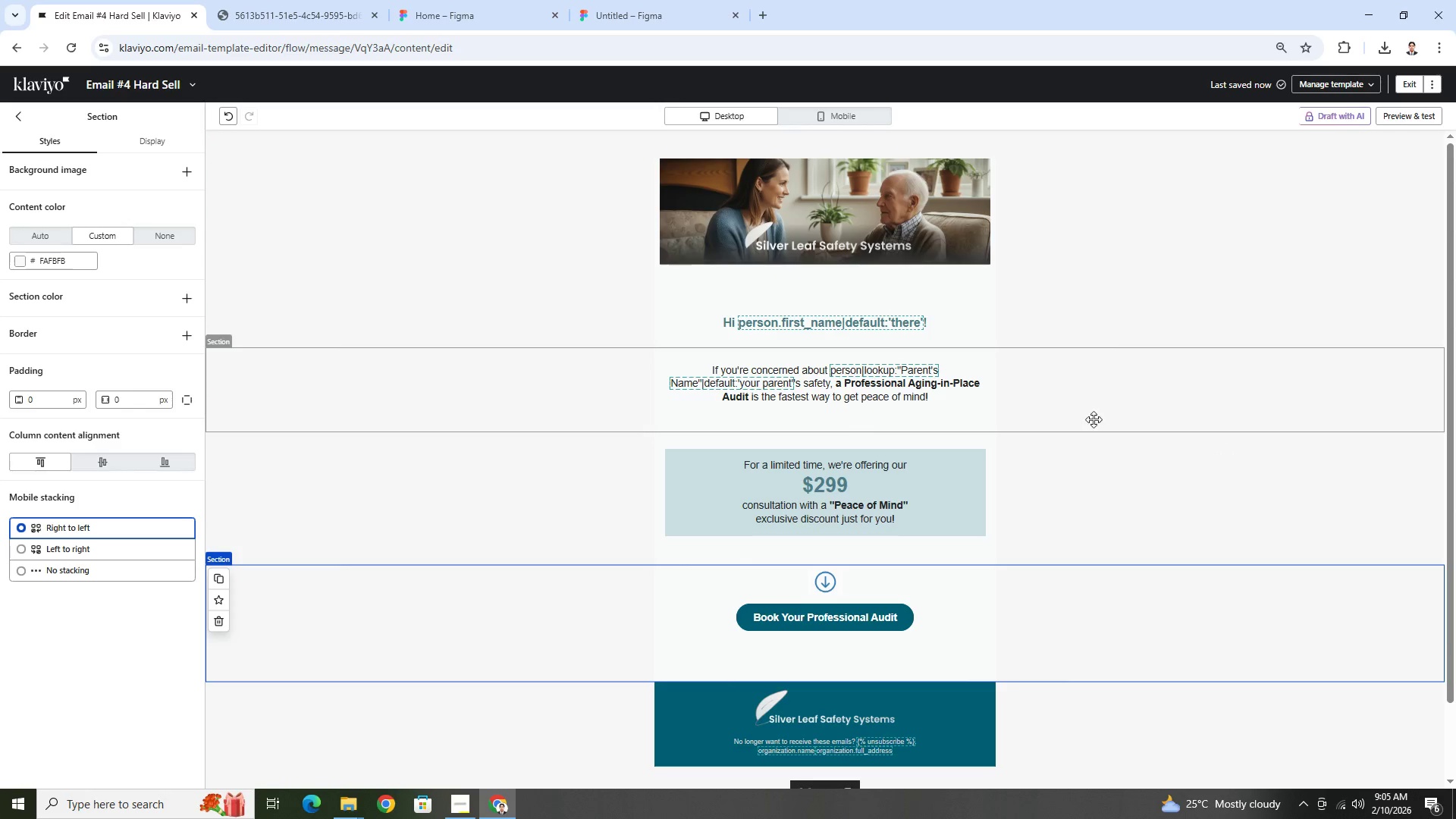 
wait(32.91)
 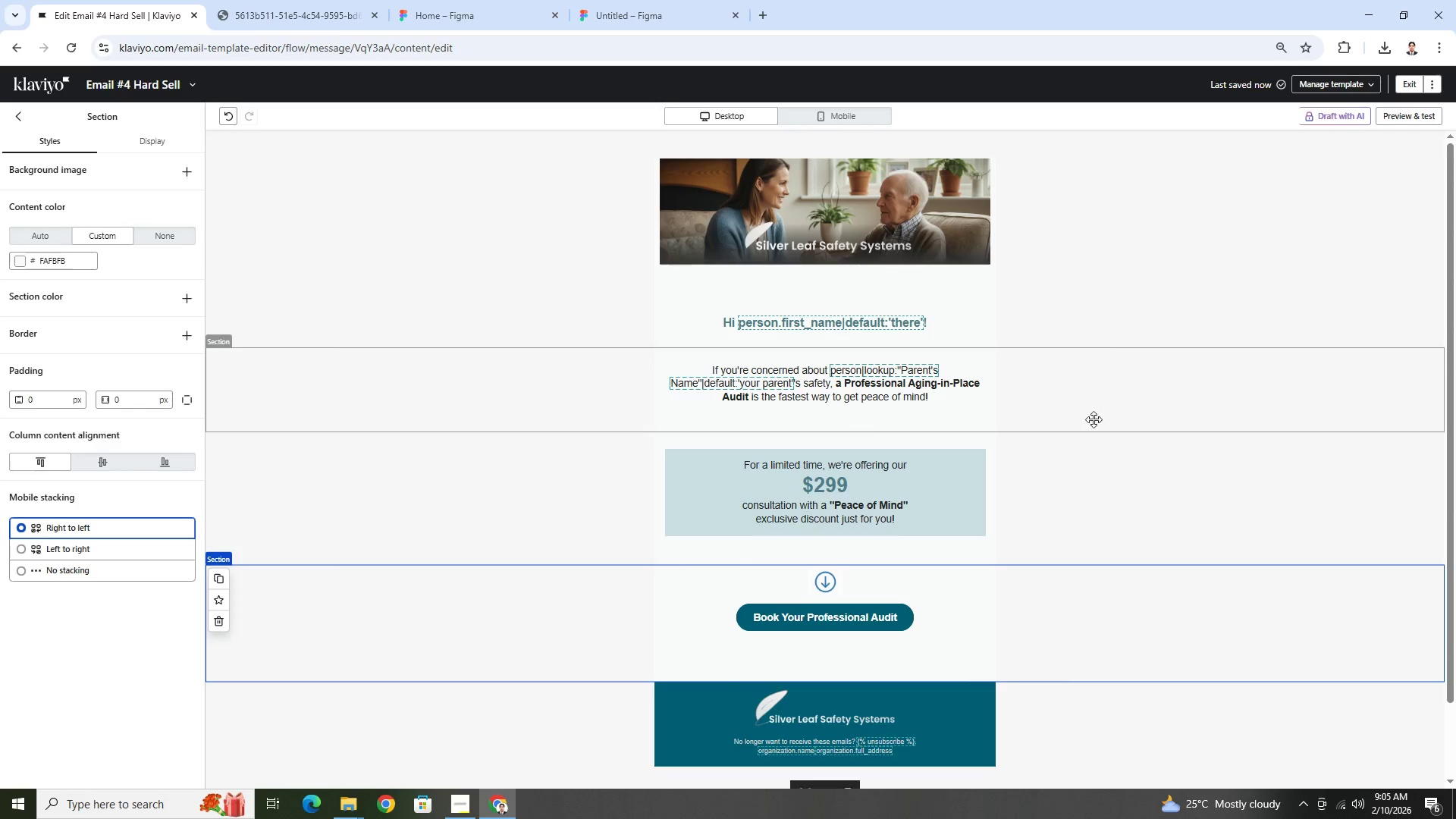 
left_click([187, 83])
 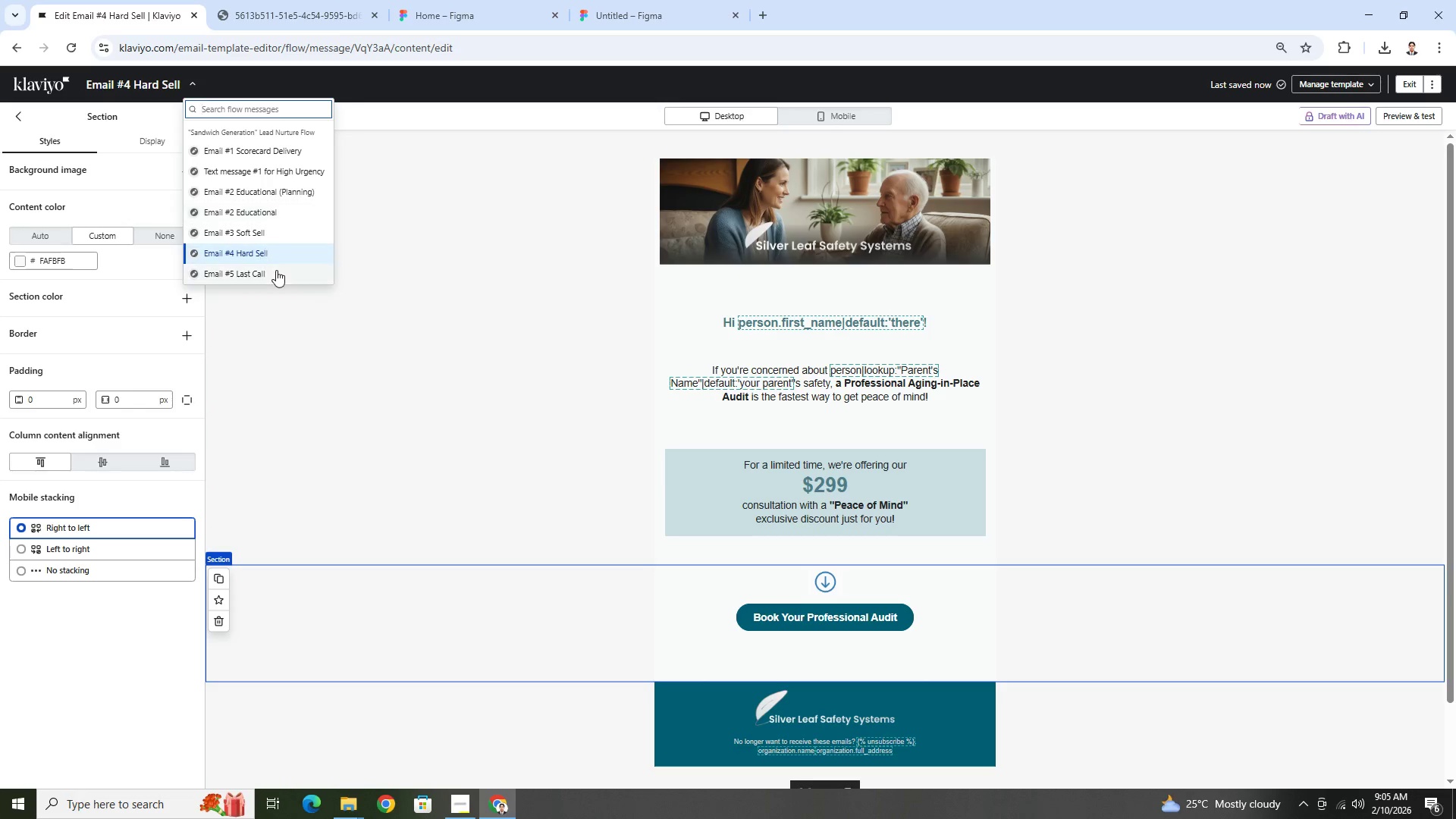 
left_click([276, 270])
 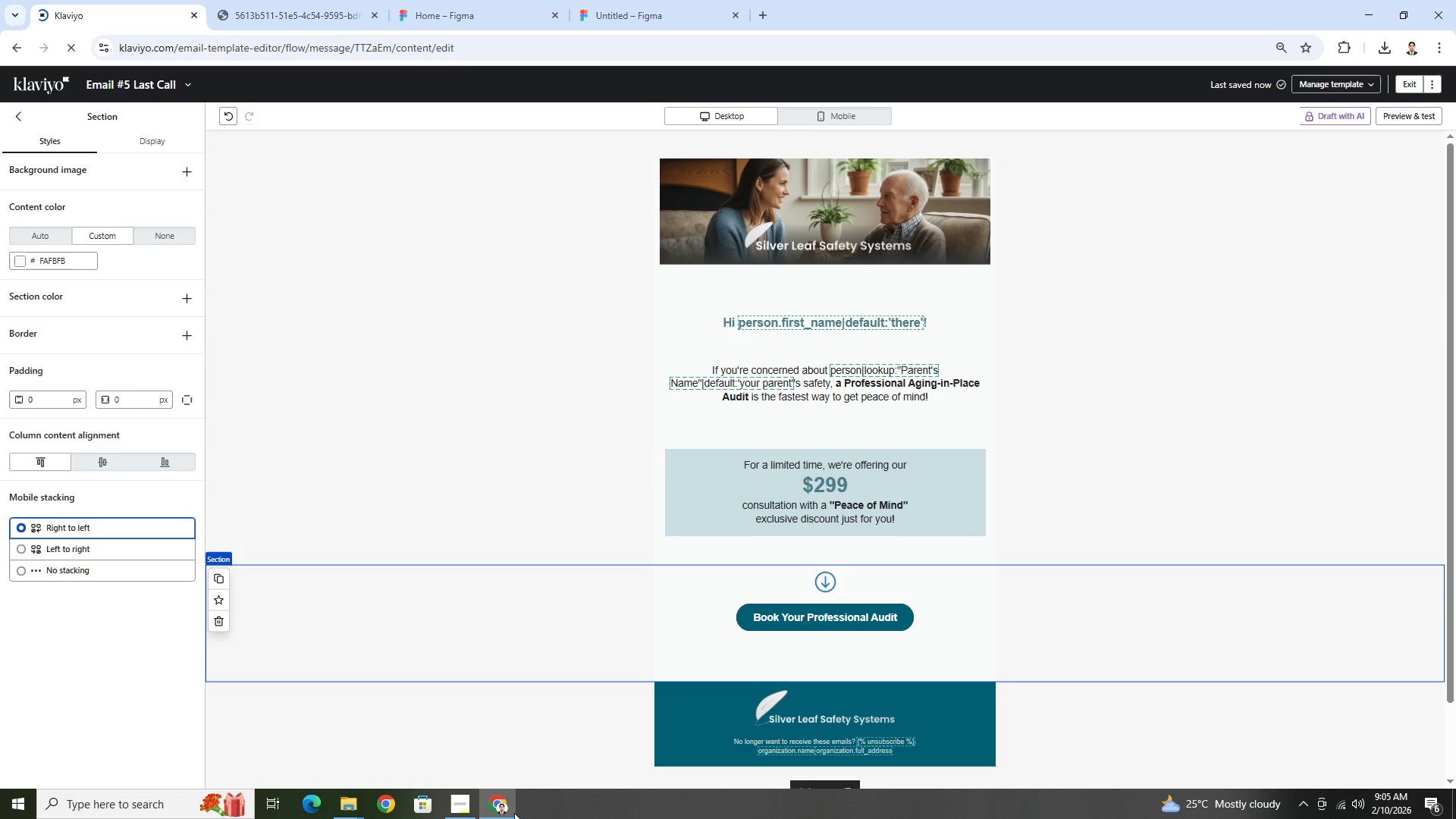 
left_click([473, 804])